 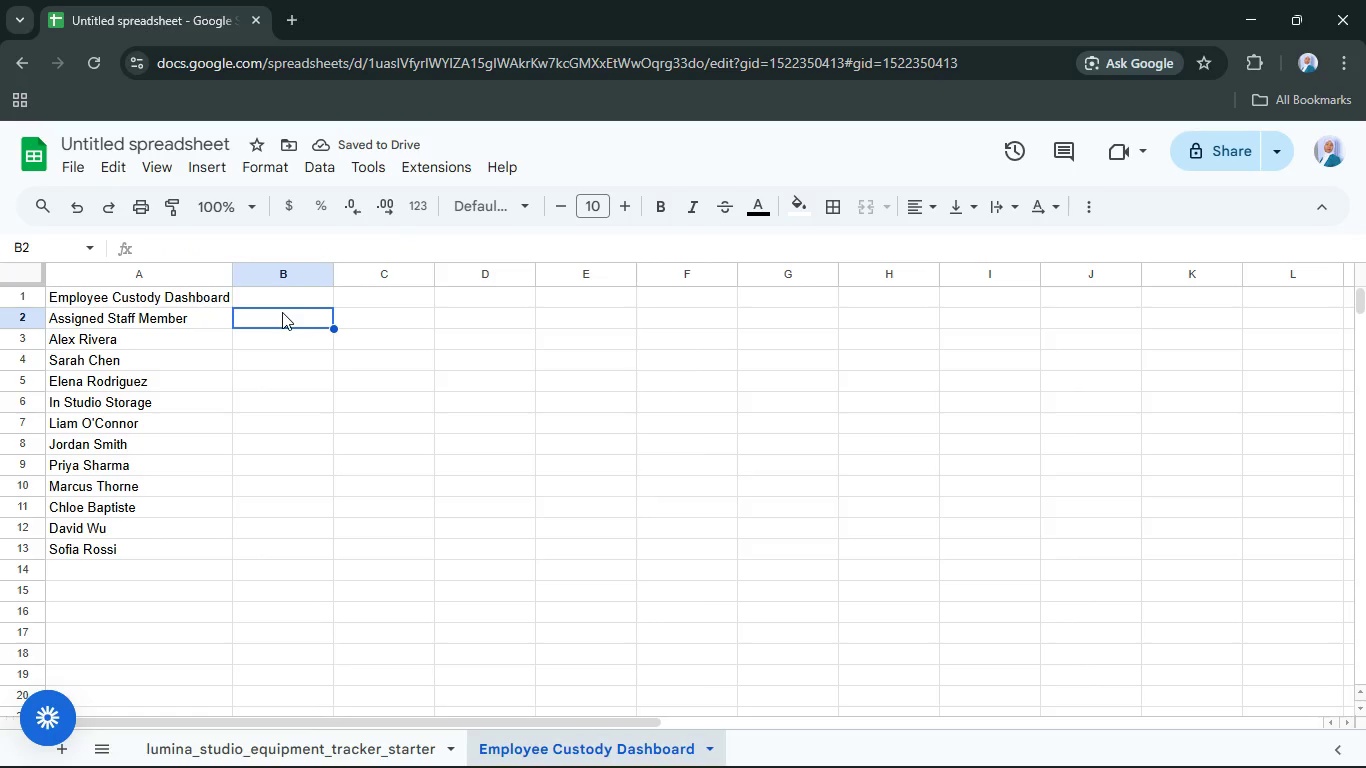 
mouse_move([335, 186])
 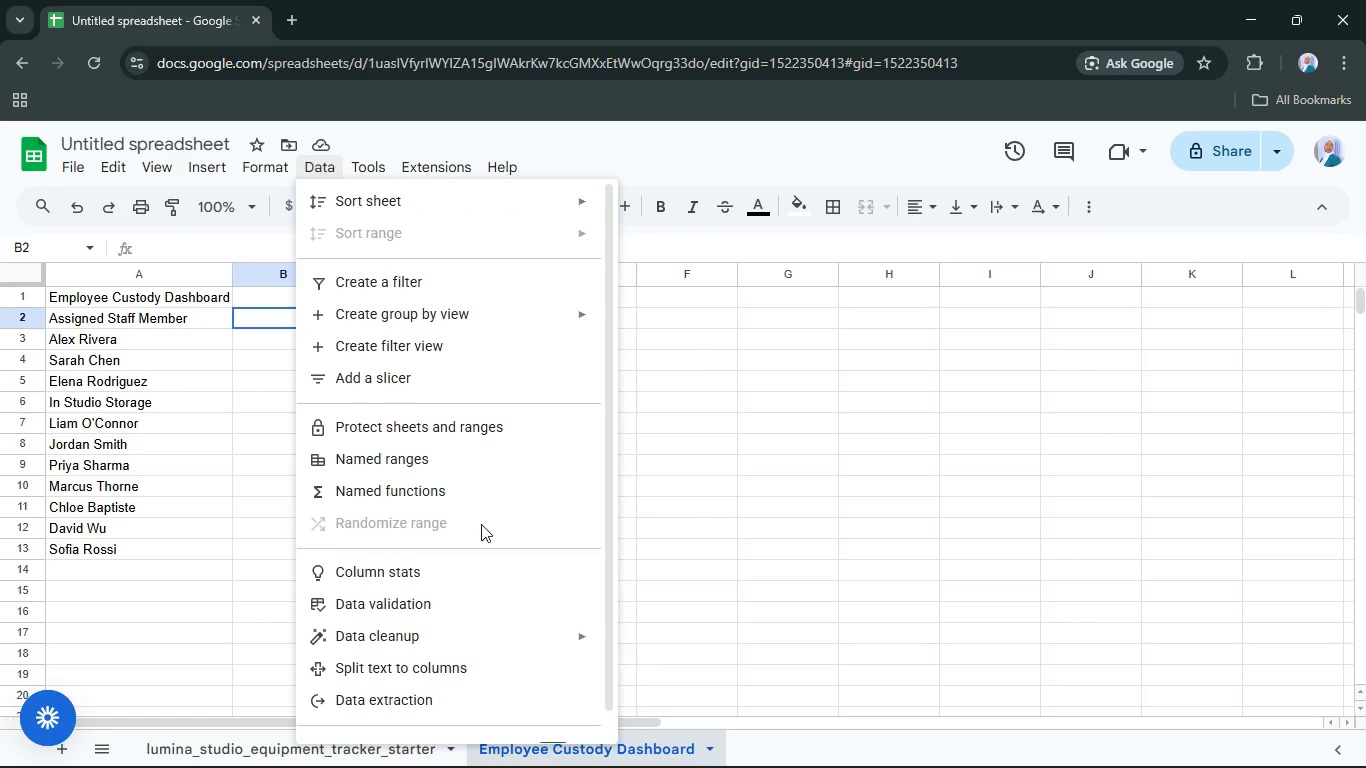 
scroll: coordinate [481, 524], scroll_direction: down, amount: 4.0
 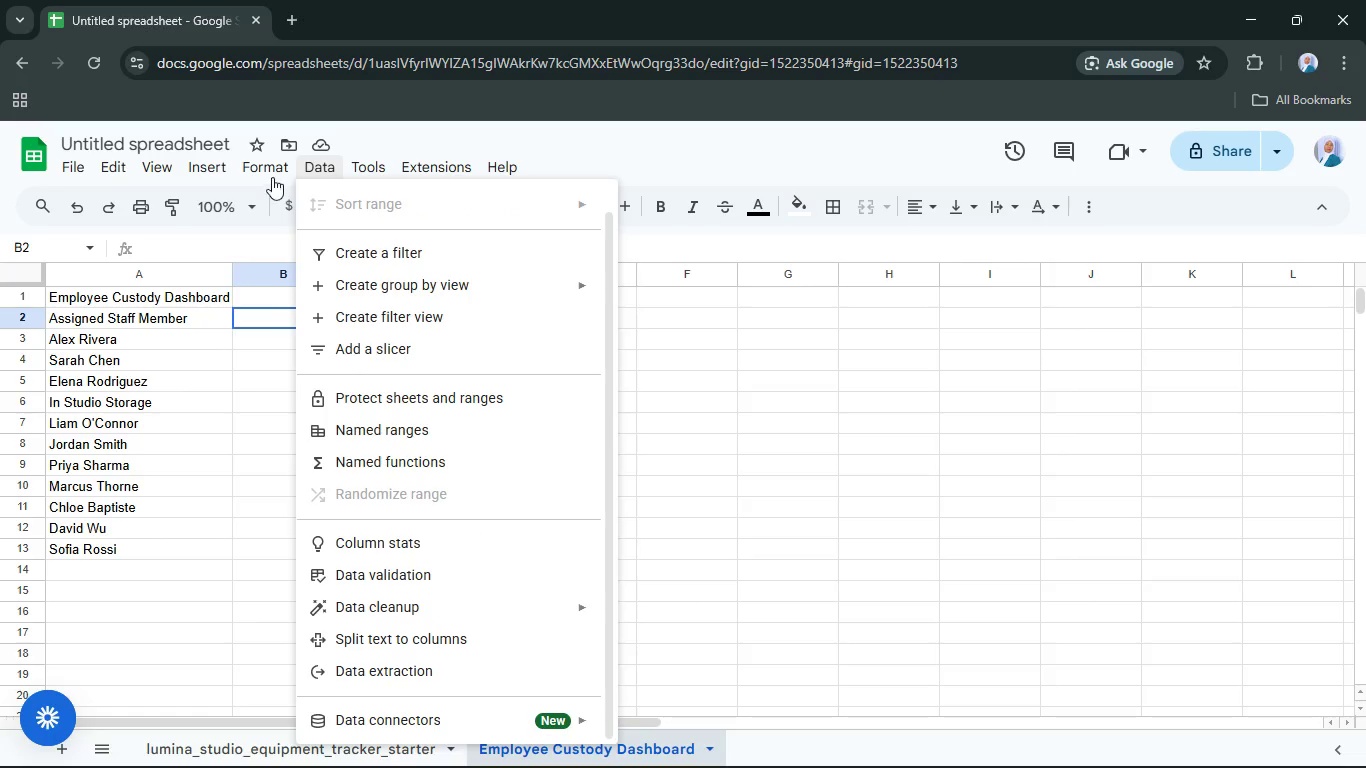 
mouse_move([223, 194])
 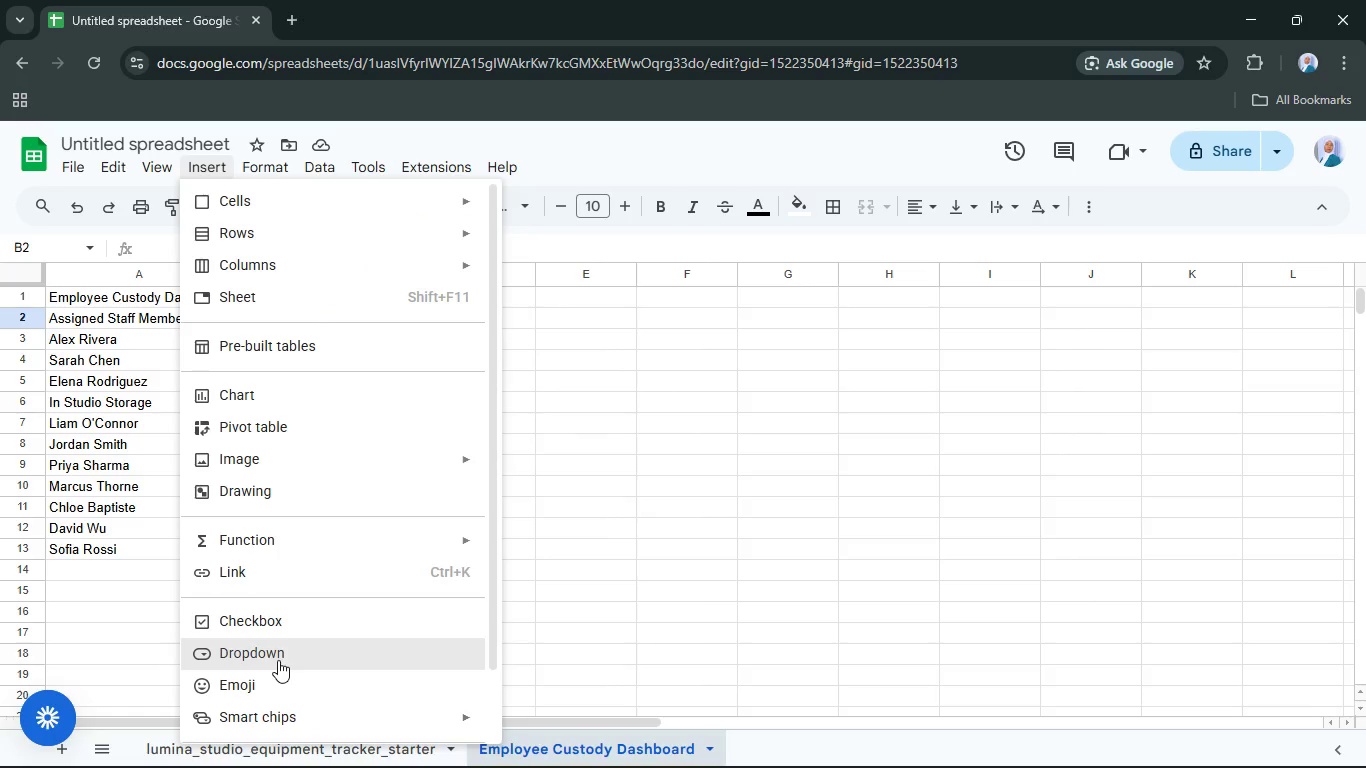 
left_click([277, 660])
 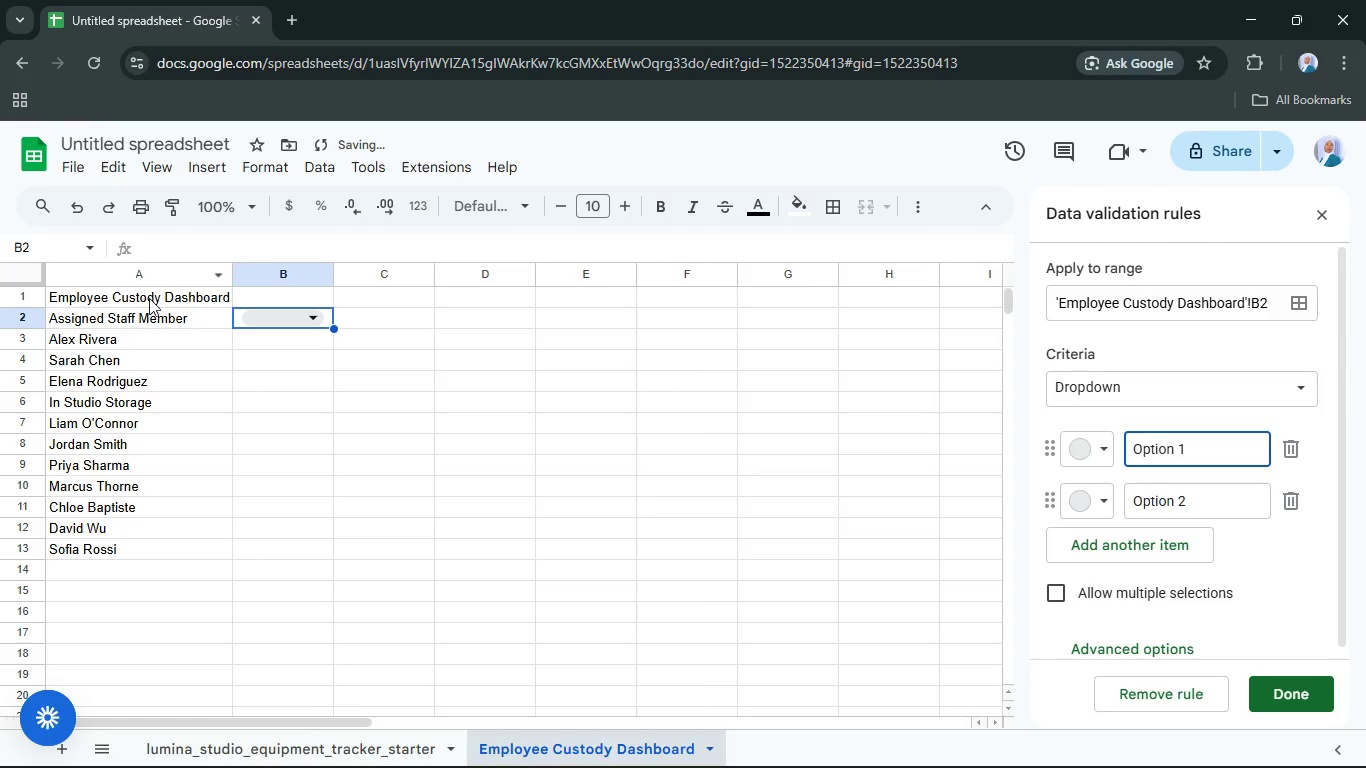 
left_click([145, 312])
 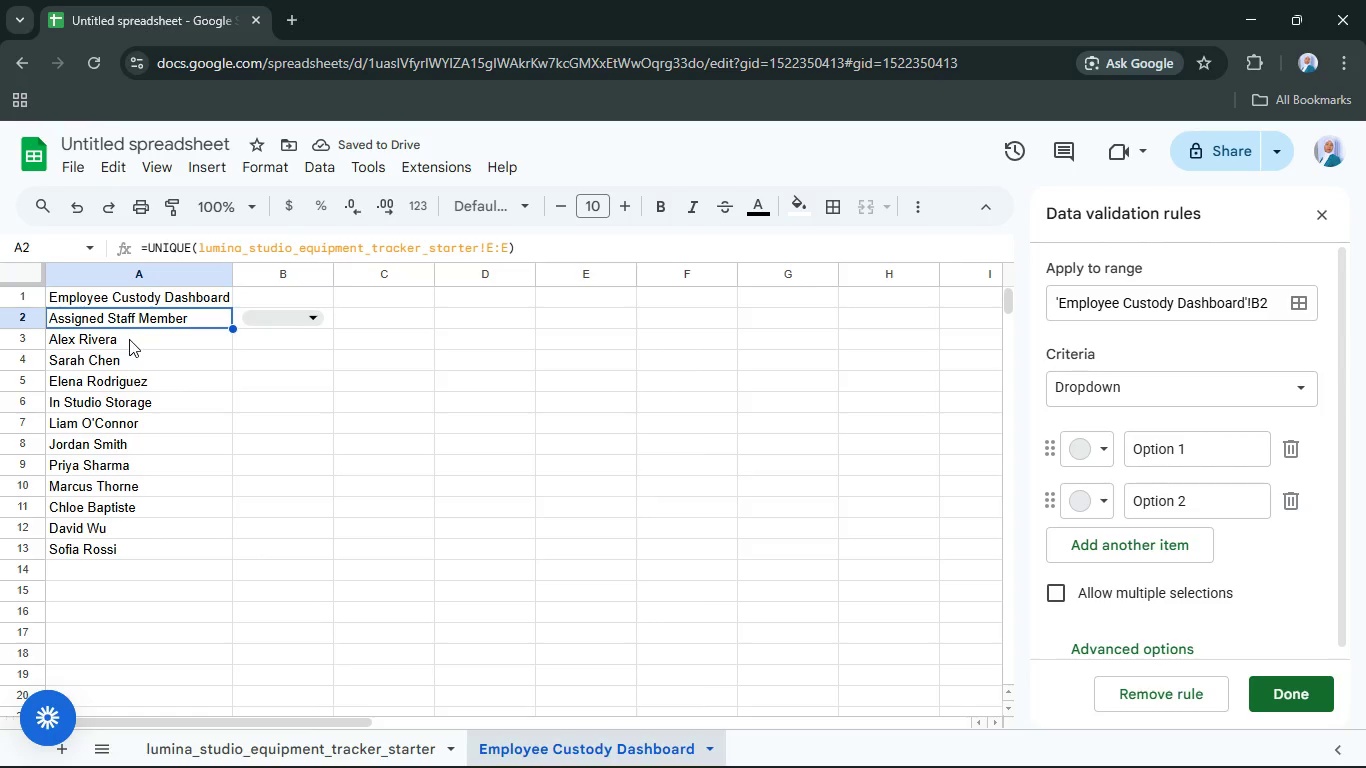 
left_click([129, 339])
 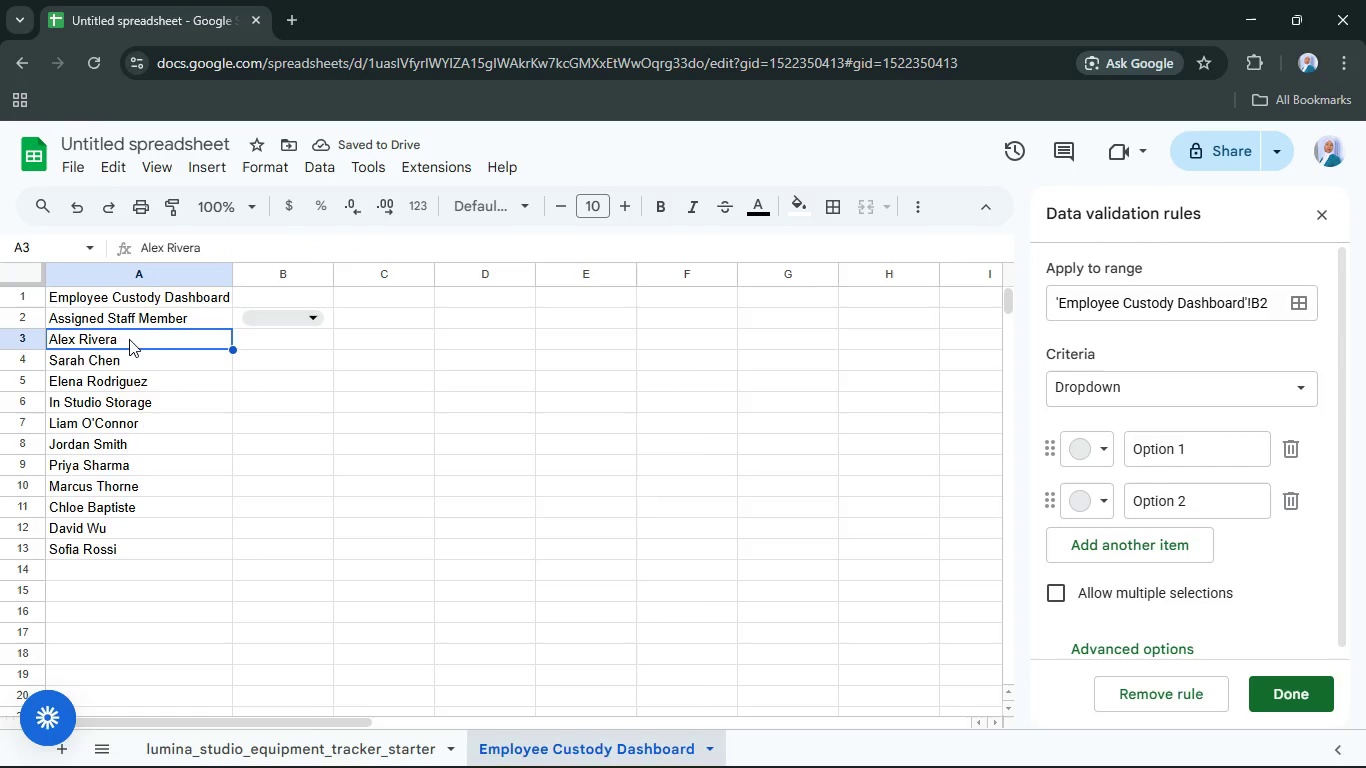 
key(Control+C)
 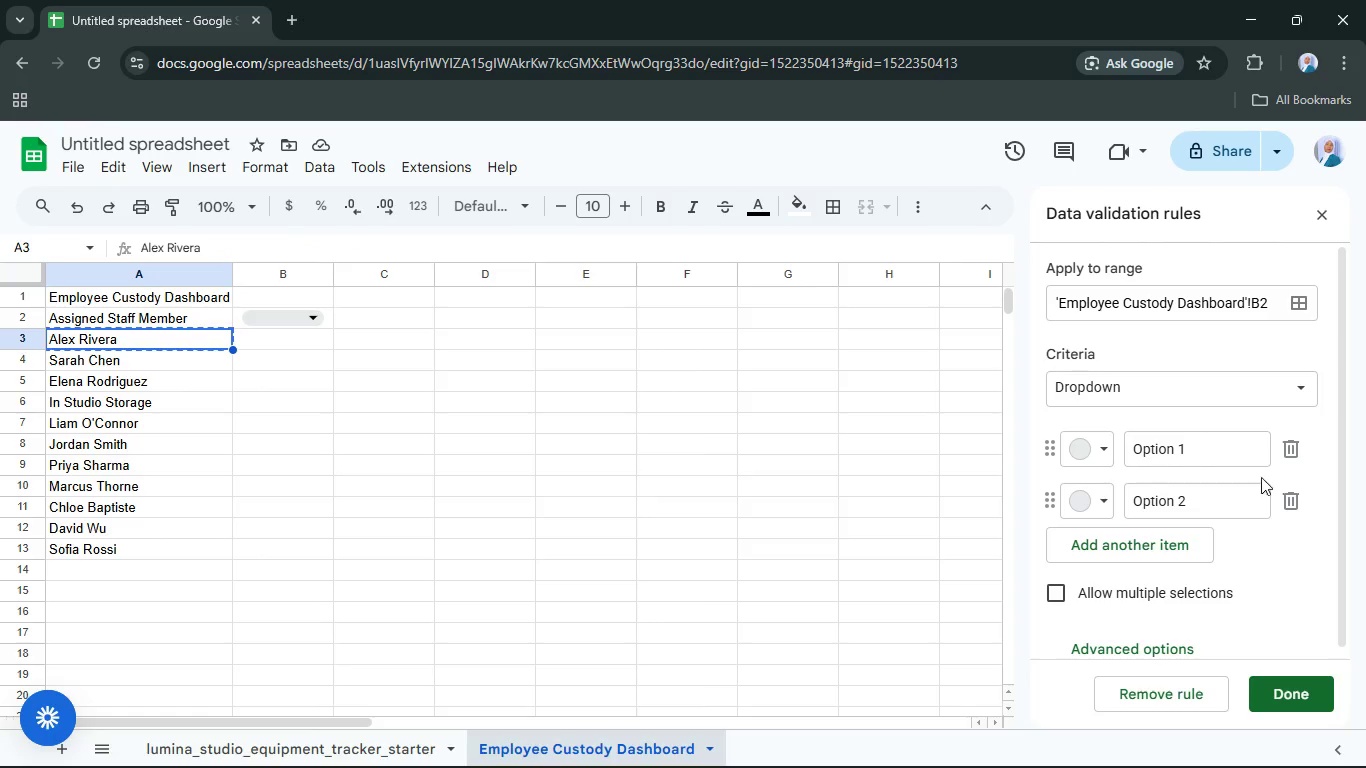 
left_click([1230, 455])
 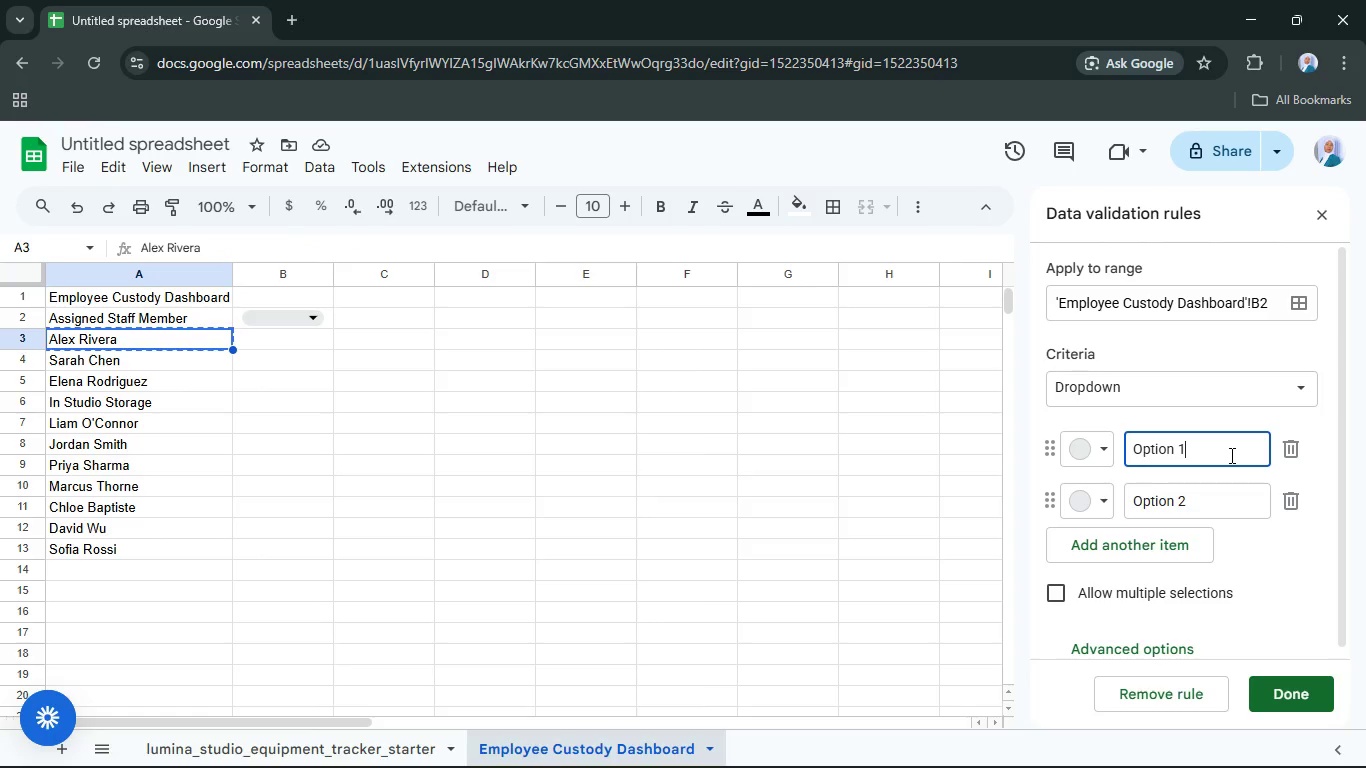 
key(Control+A)
 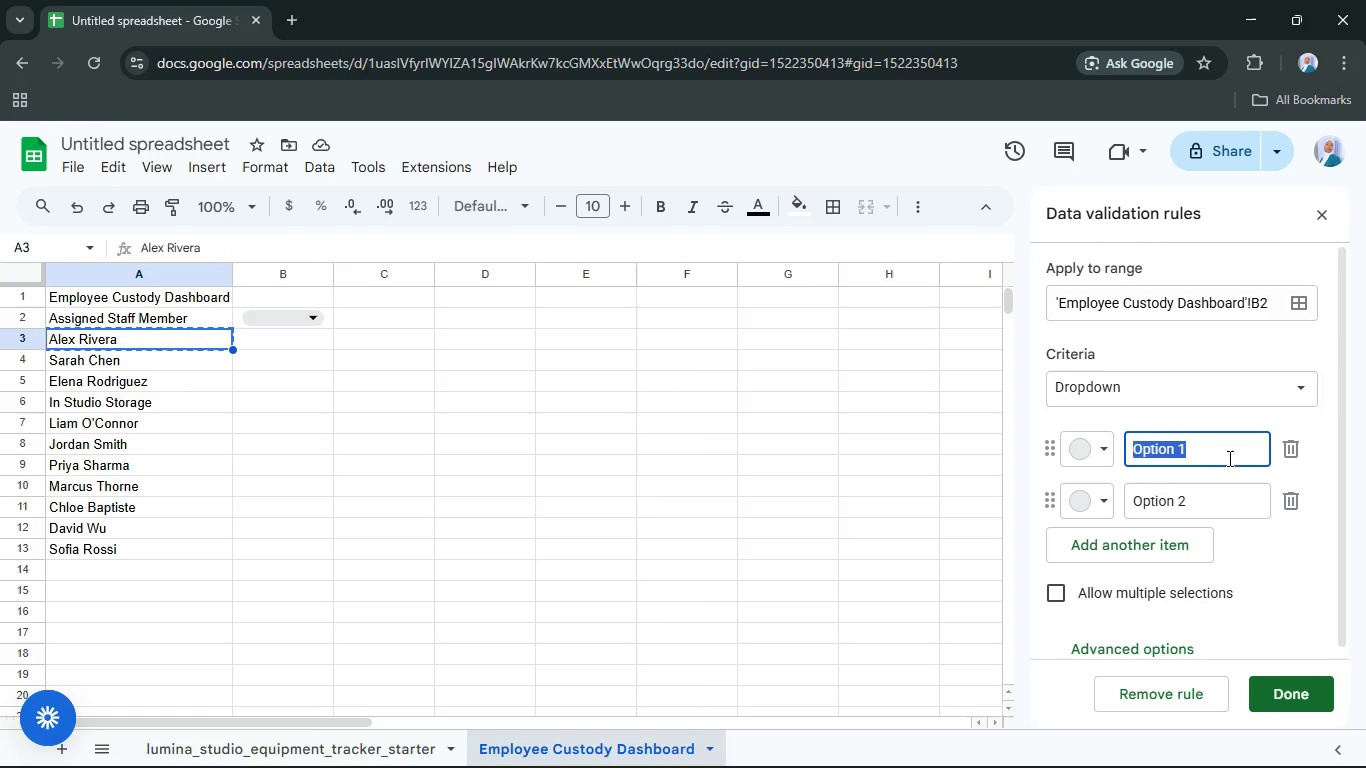 
key(Control+V)
 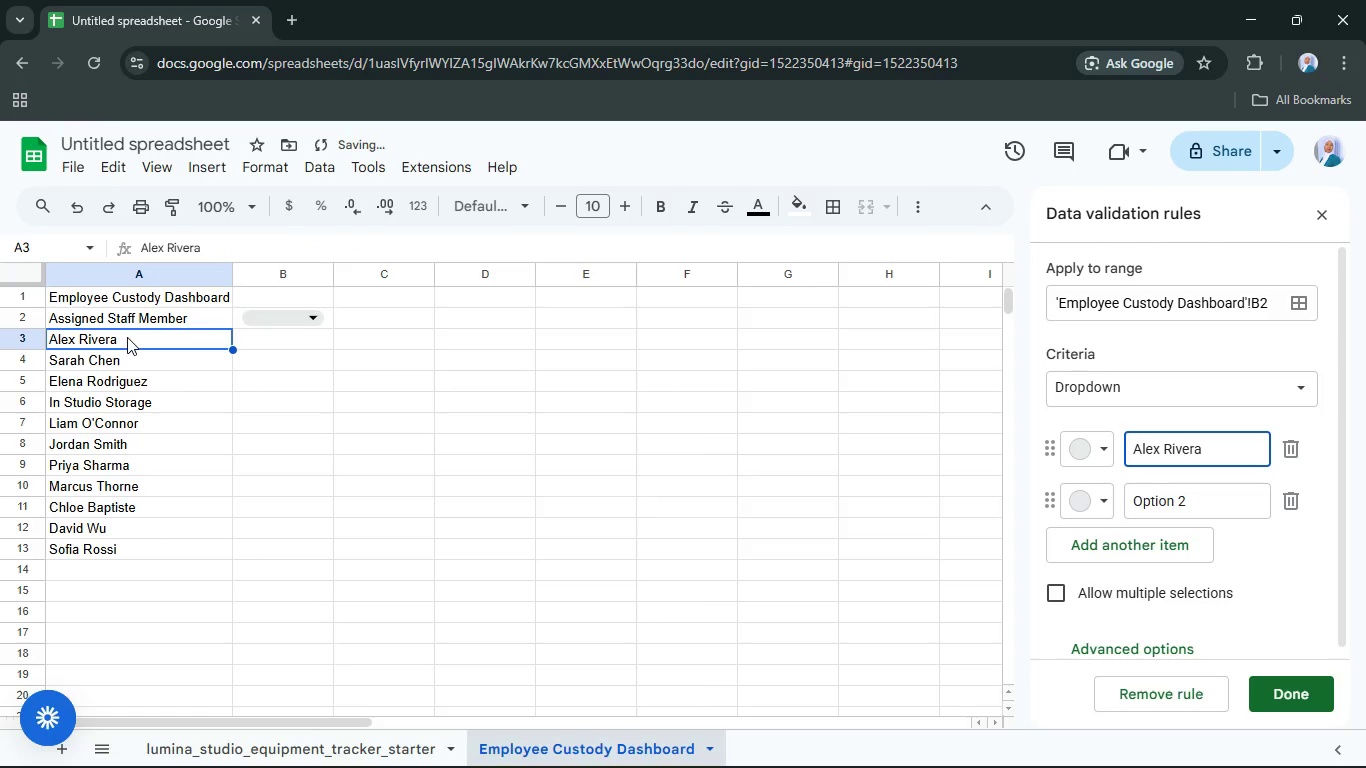 
left_click([125, 359])
 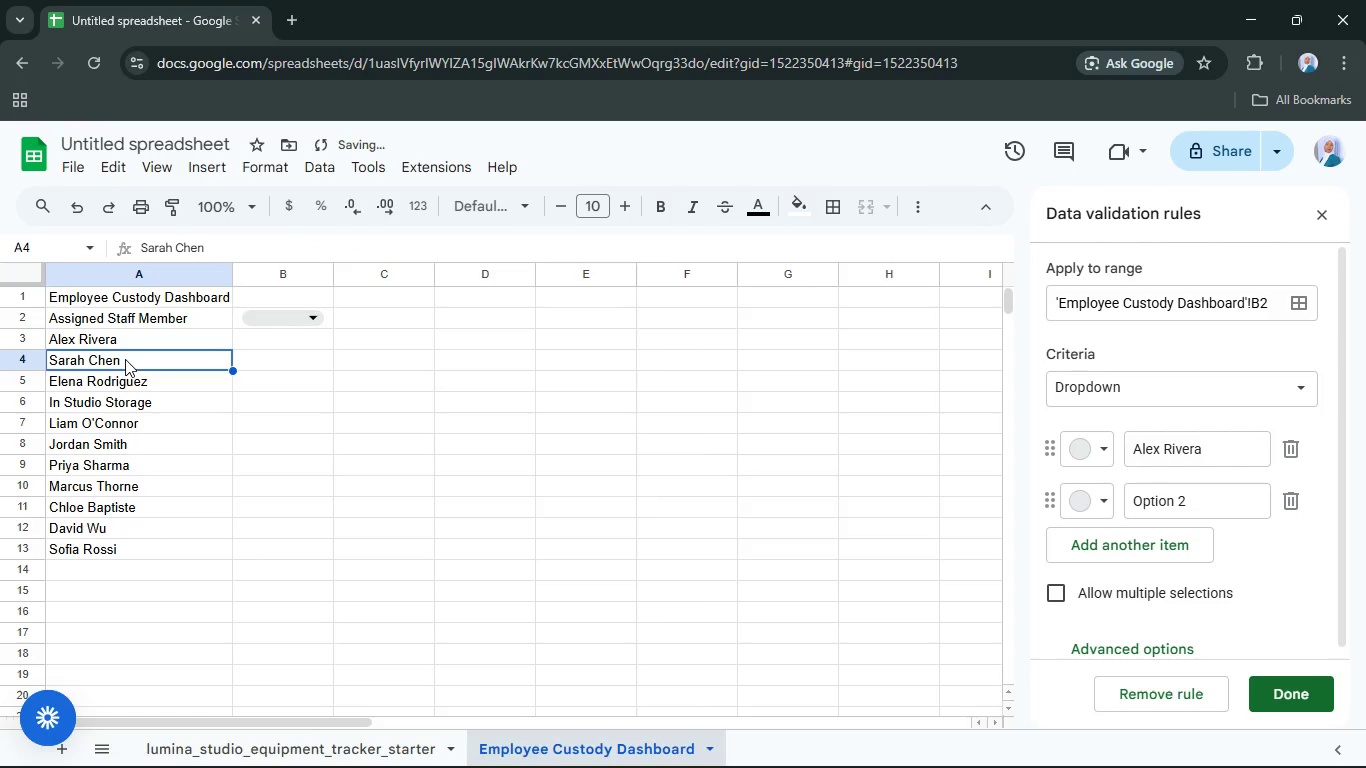 
key(Control+C)
 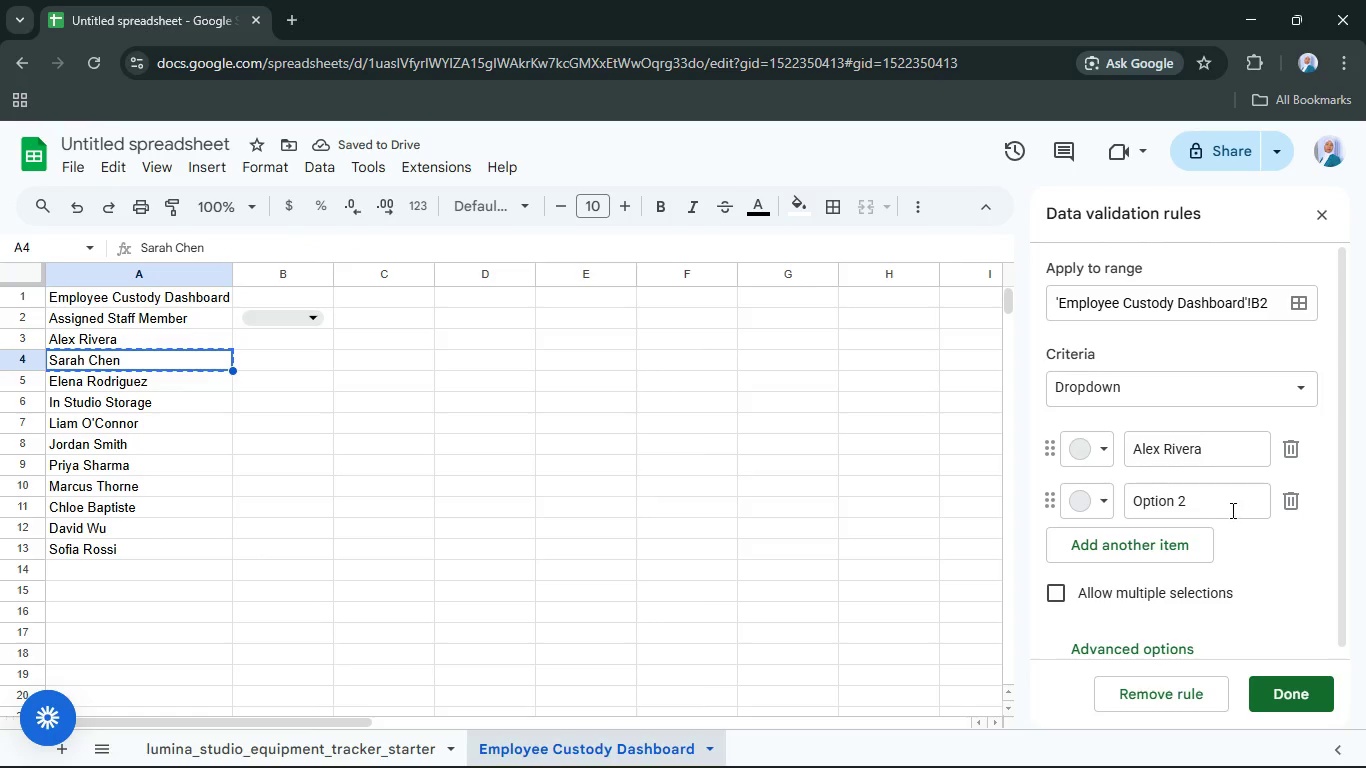 
left_click([1223, 506])
 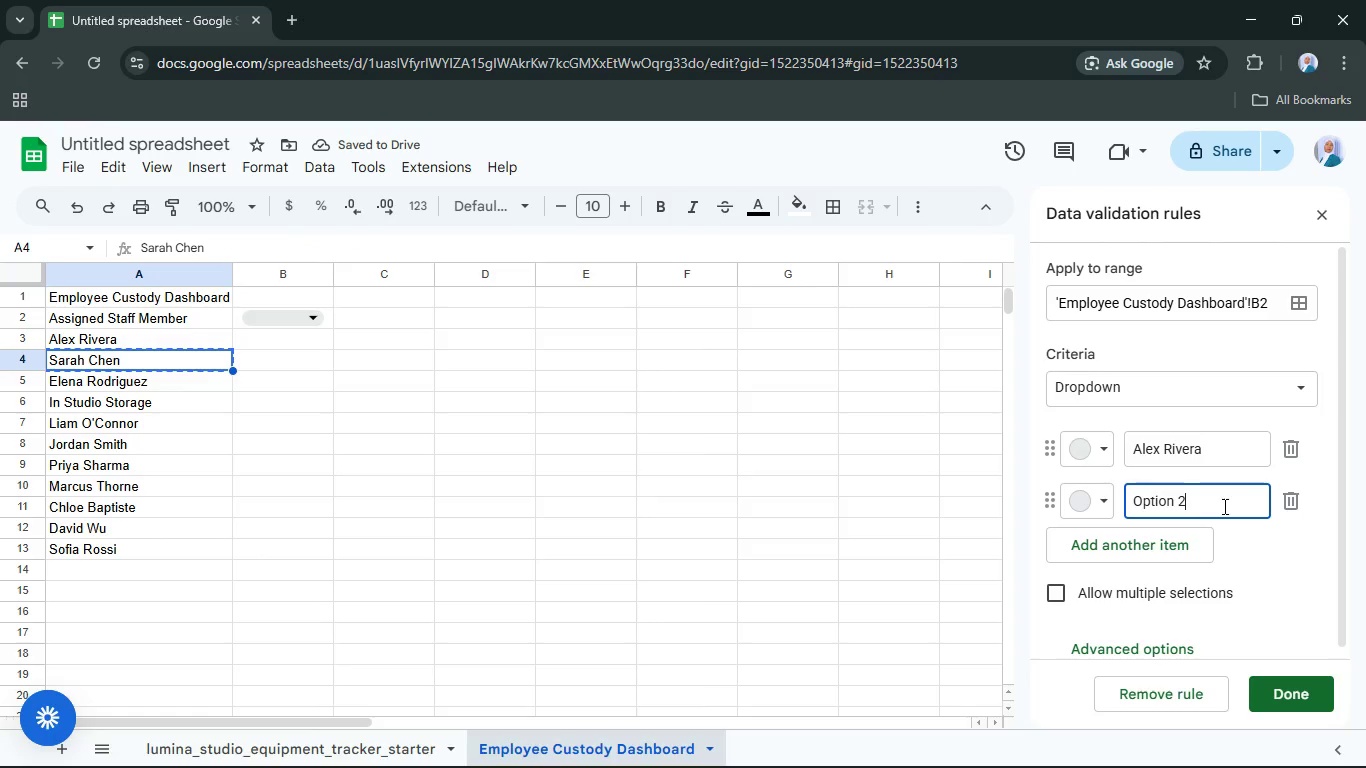 
key(Control+A)
 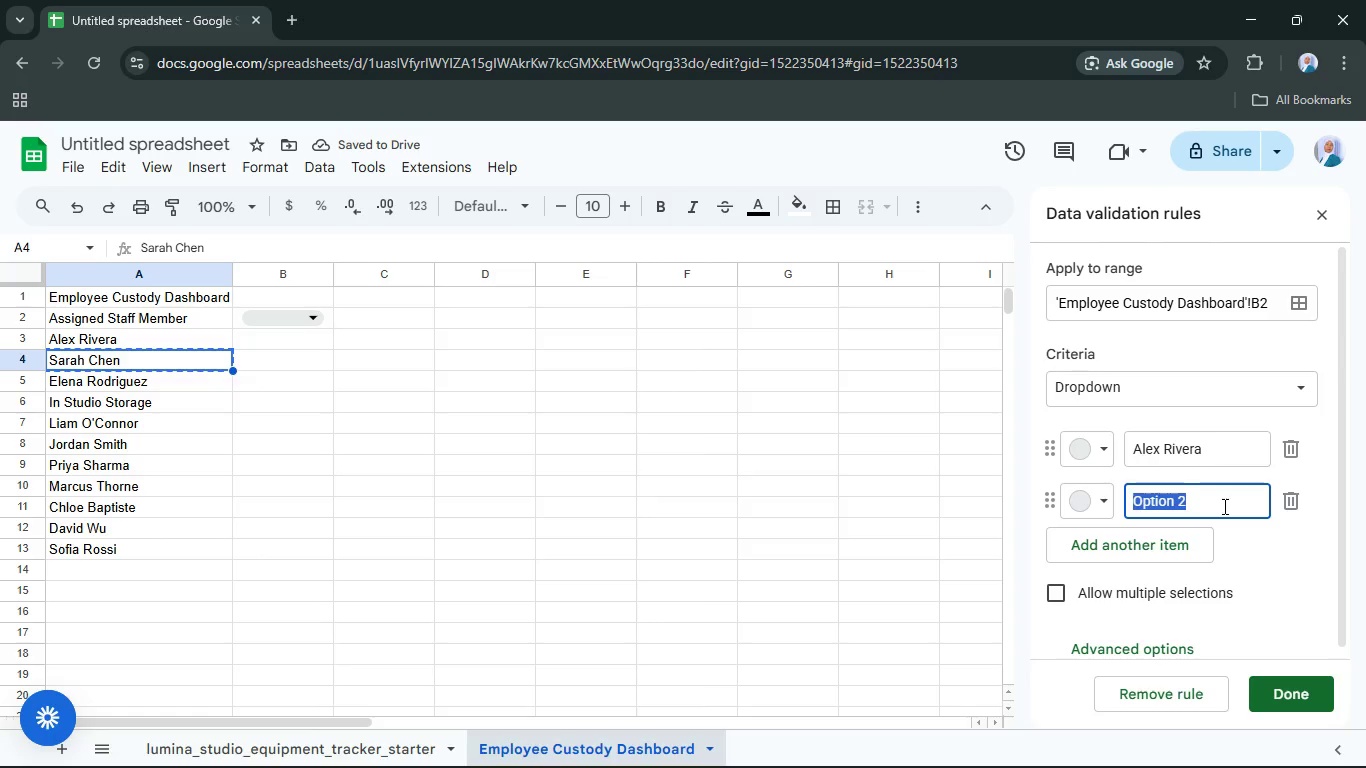 
key(Control+V)
 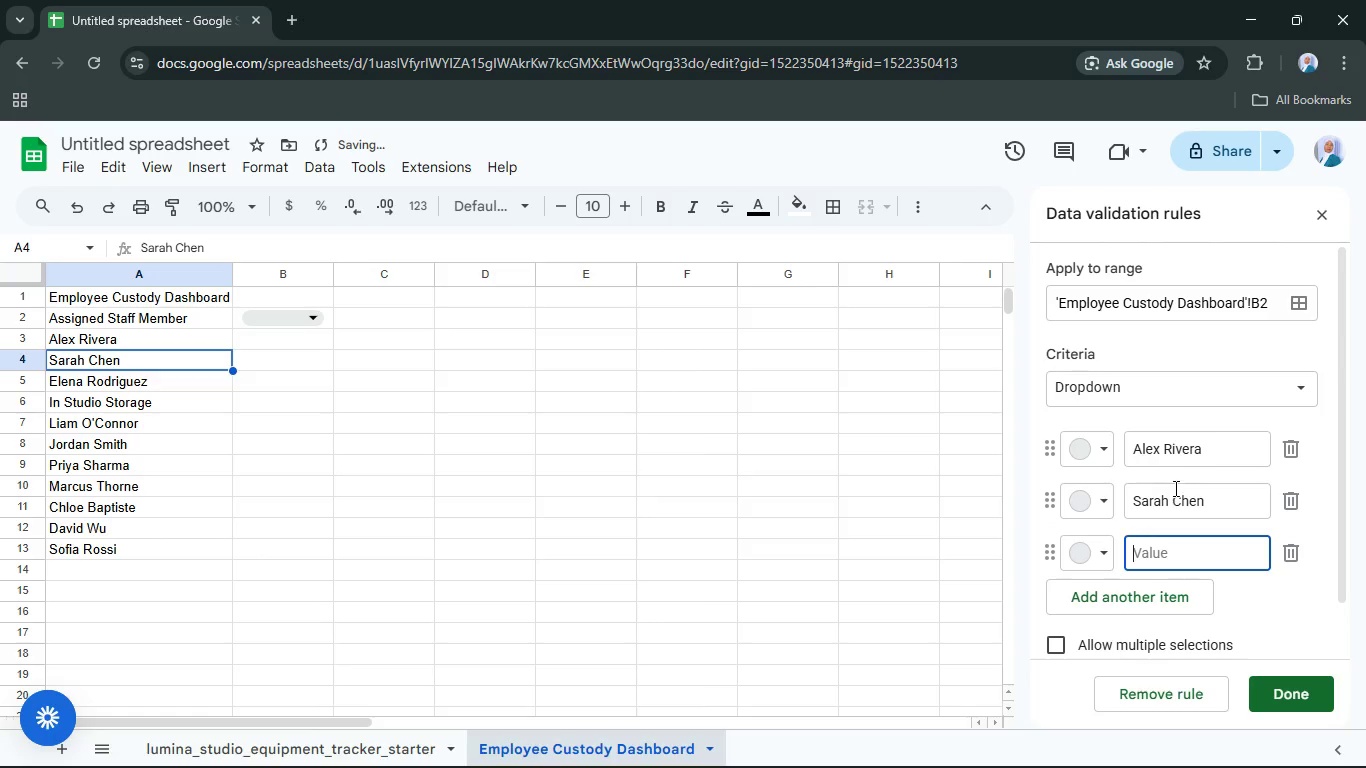 
scroll: coordinate [1153, 460], scroll_direction: down, amount: 1.0
 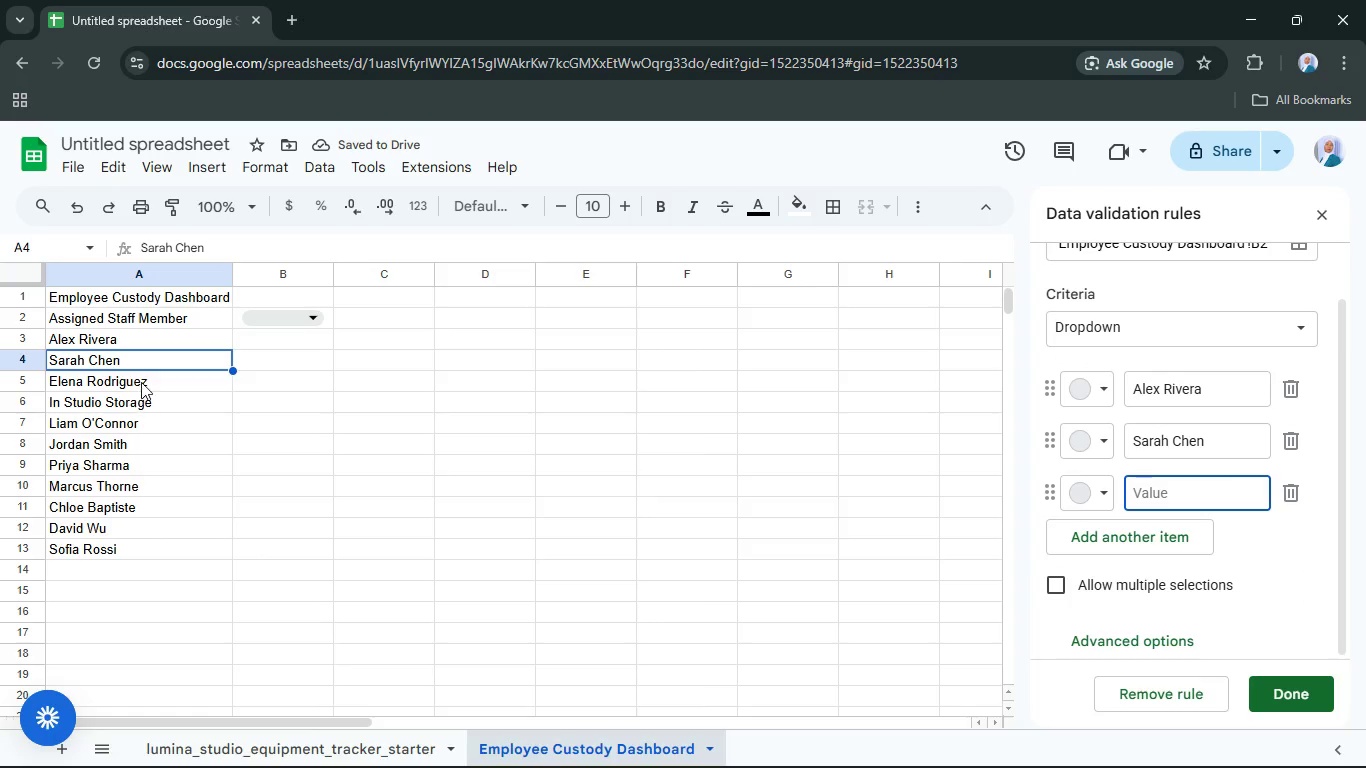 
left_click([143, 381])
 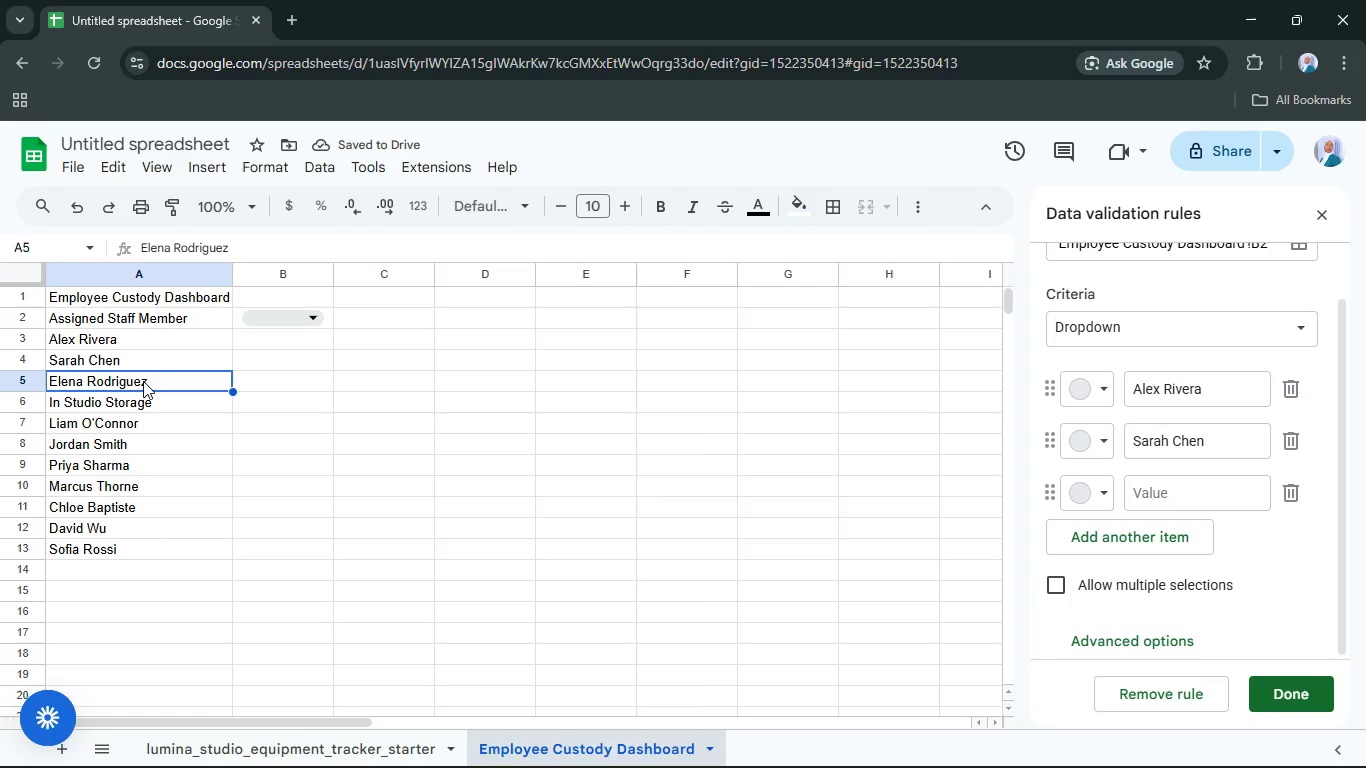 
key(Control+C)
 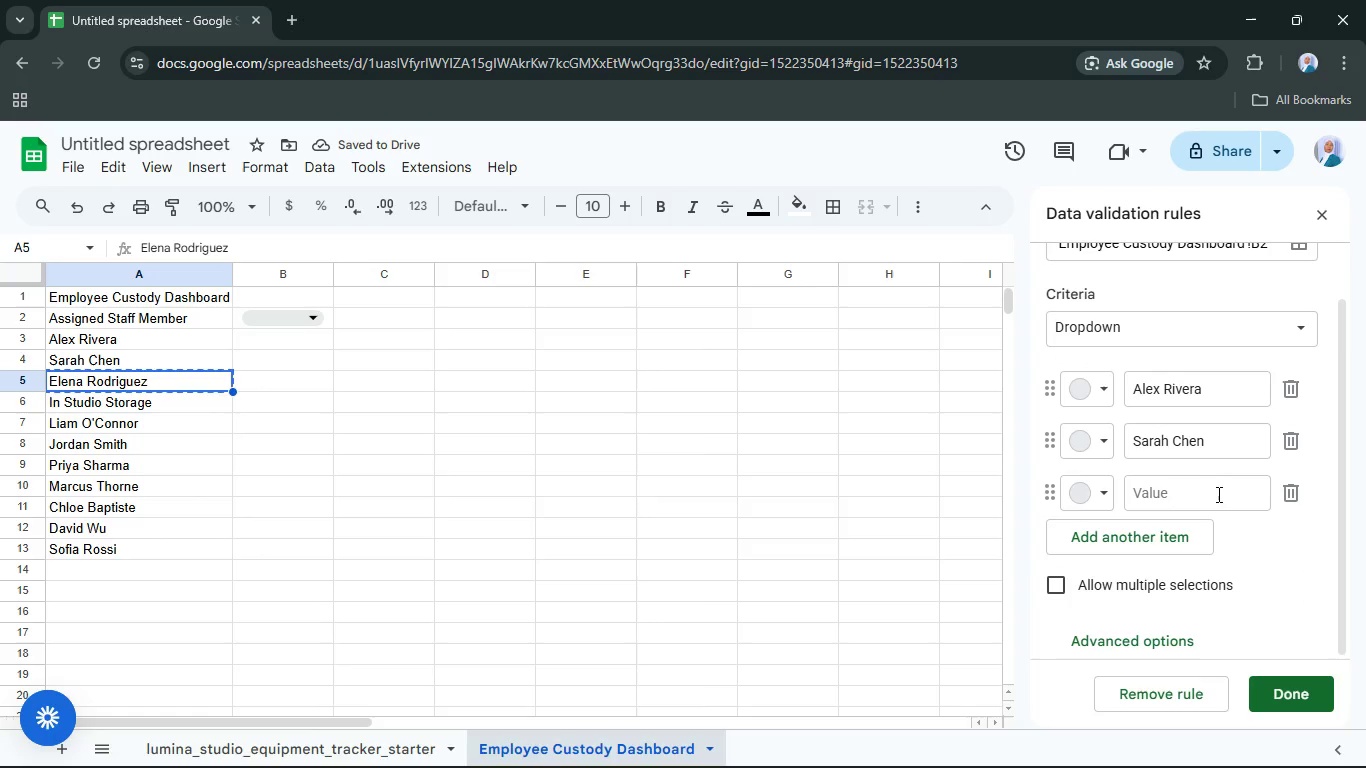 
left_click([1213, 496])
 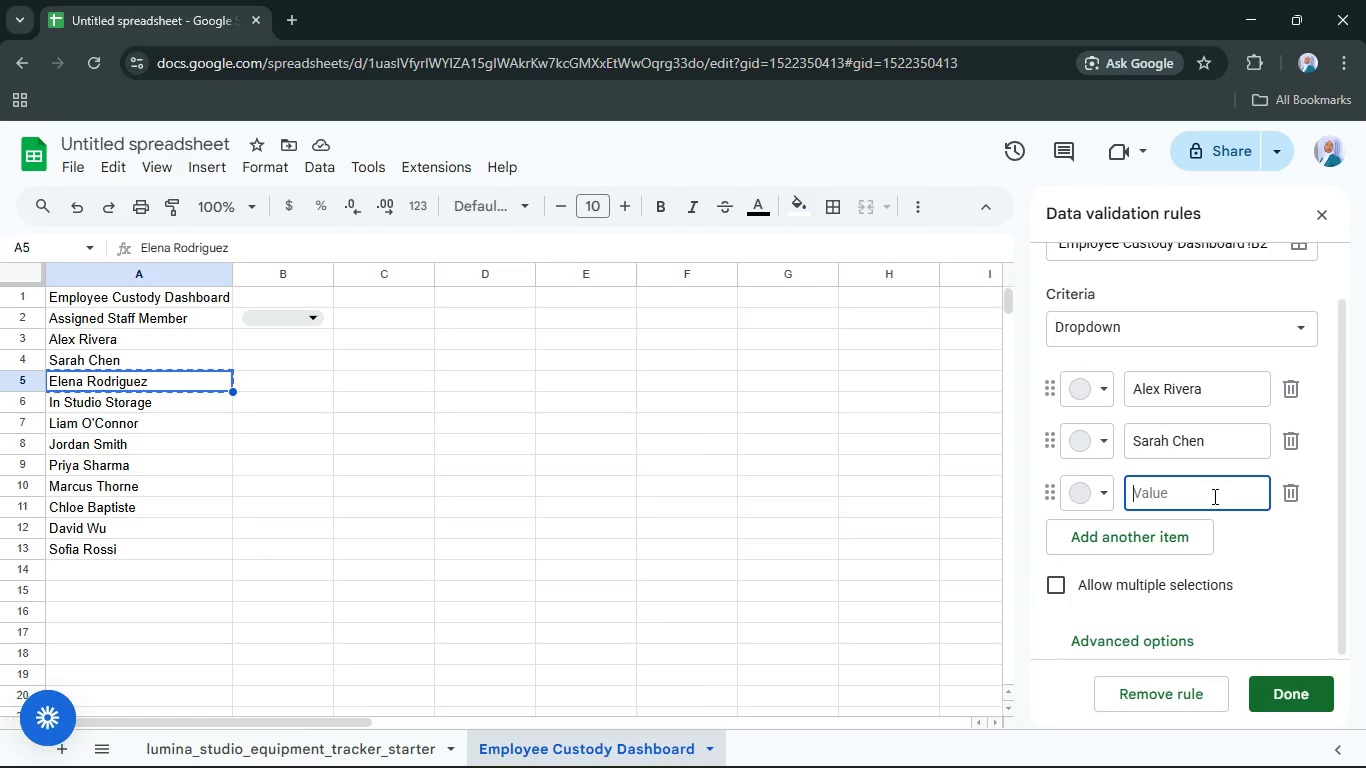 
key(Control+V)
 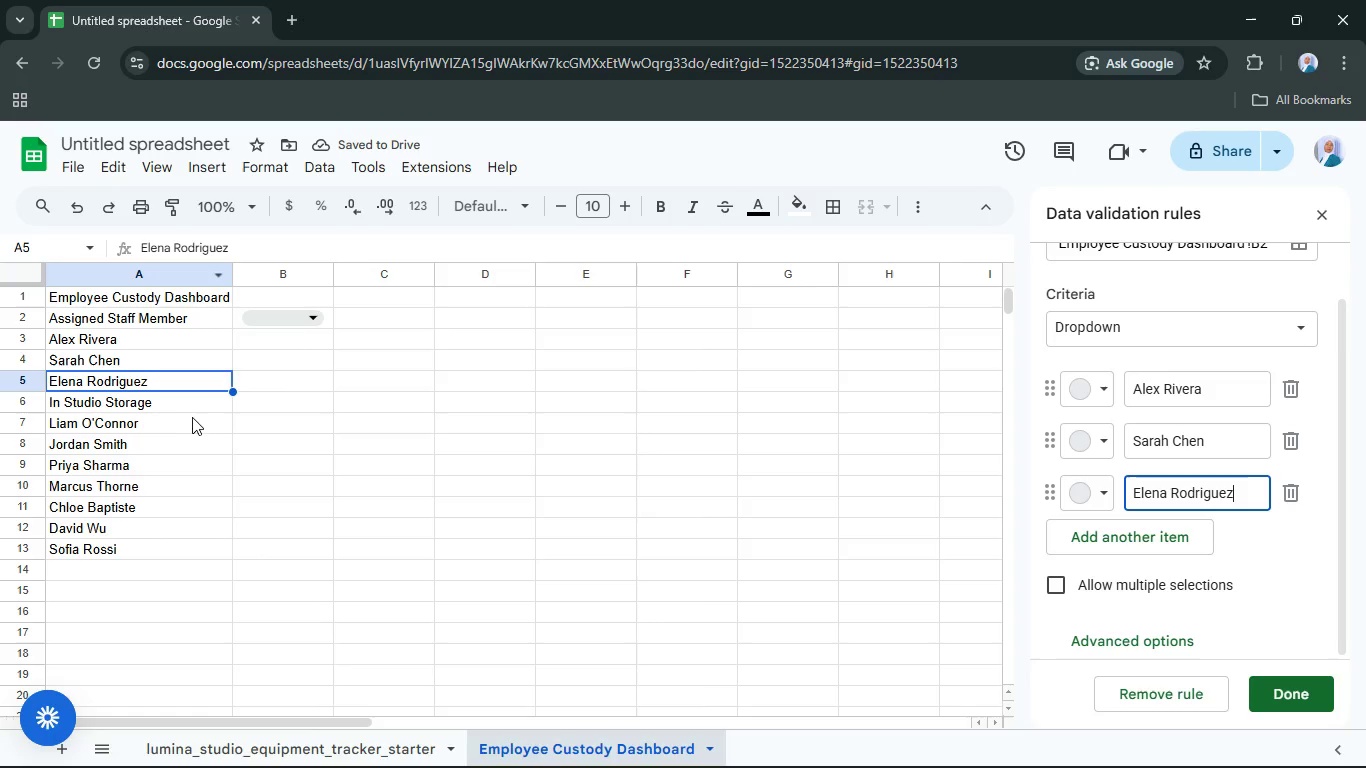 
wait(5.84)
 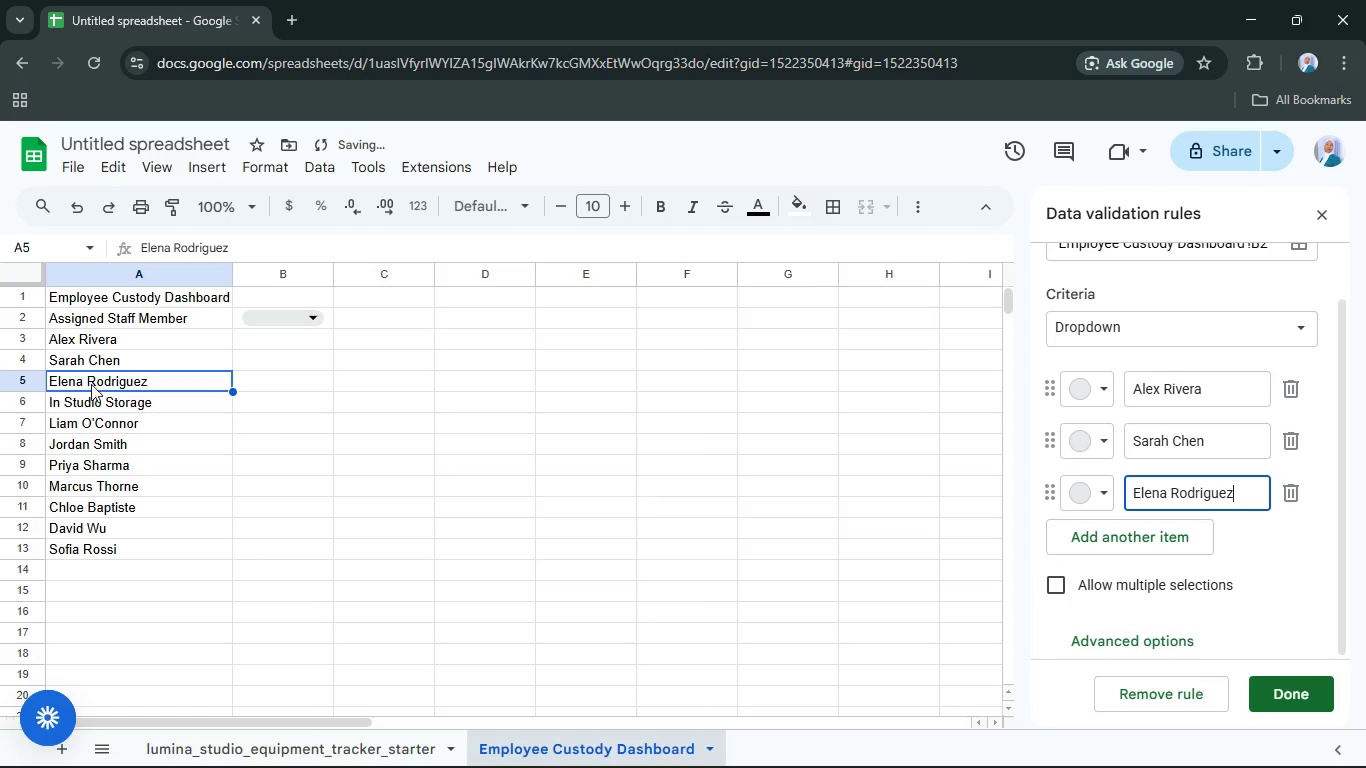 
left_click([181, 403])
 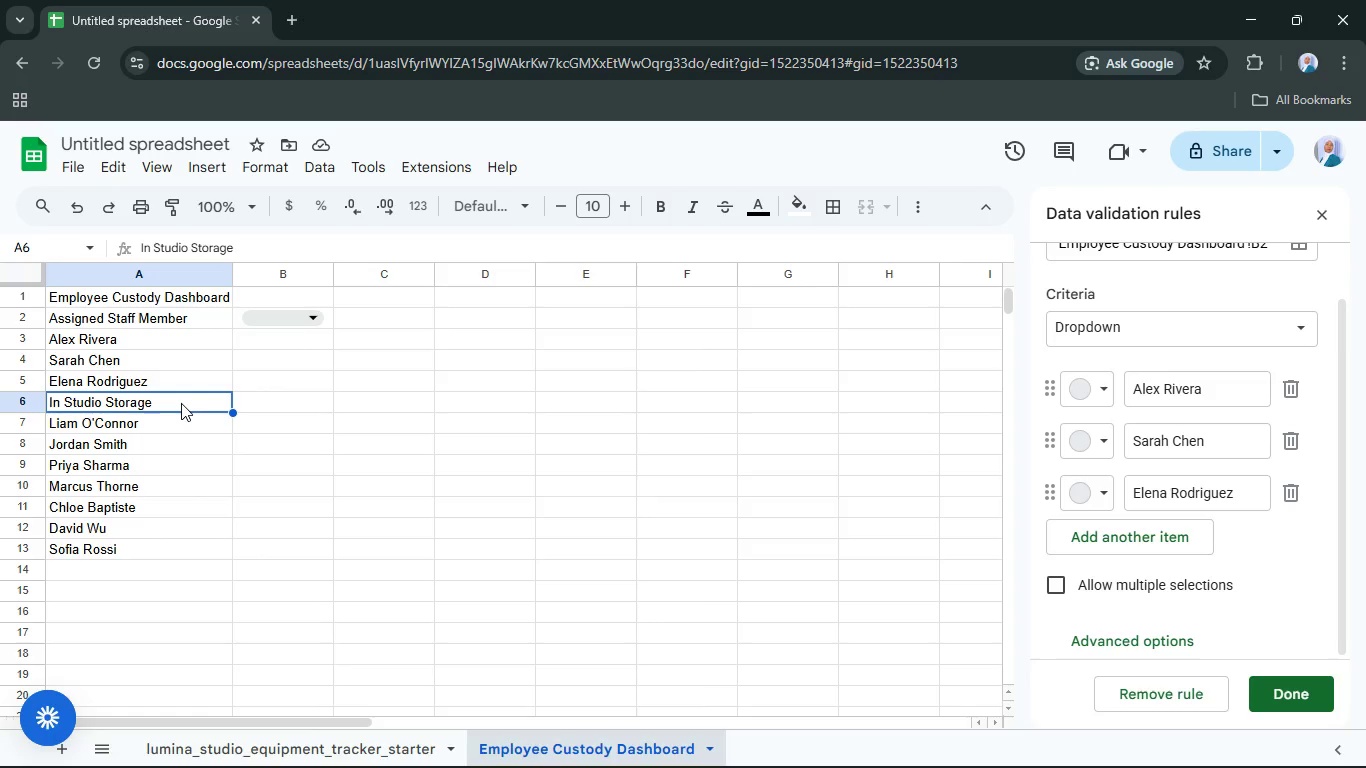 
right_click([181, 403])
 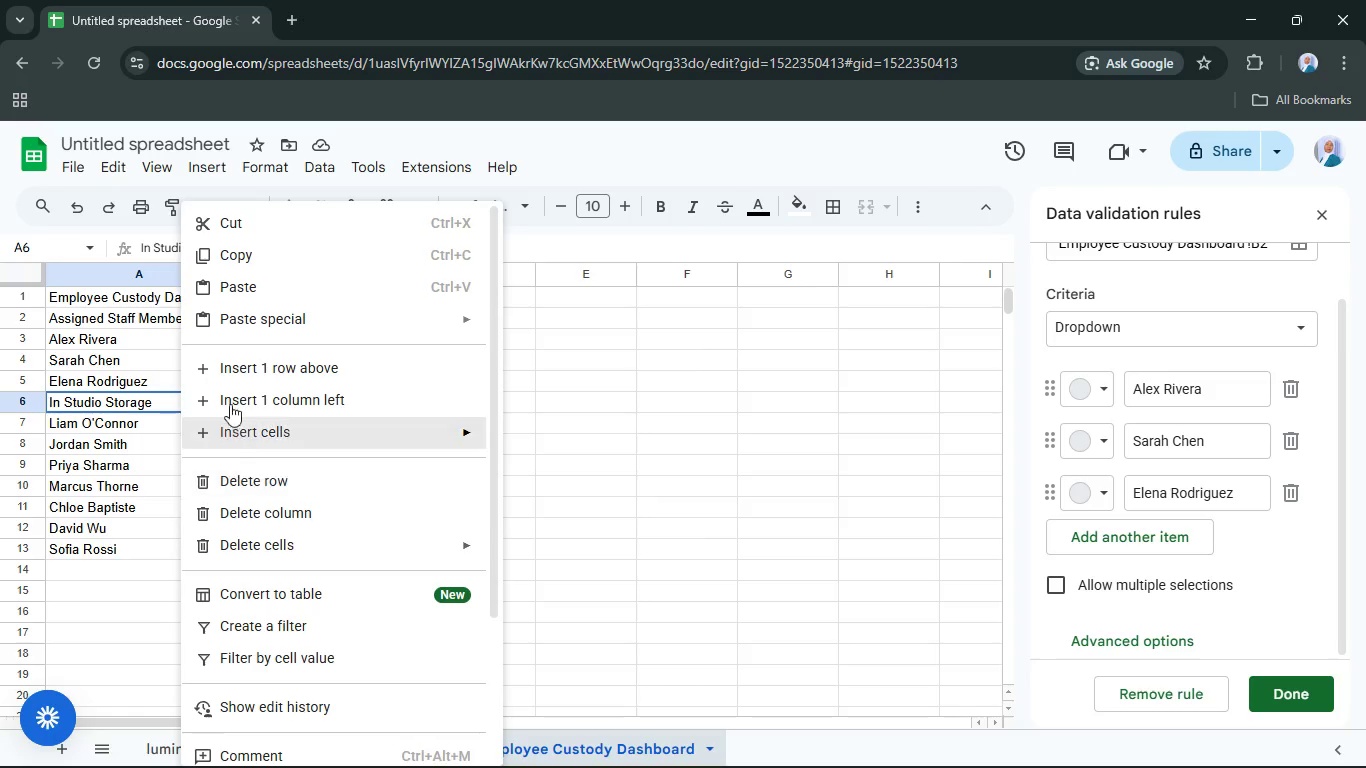 
left_click([274, 247])
 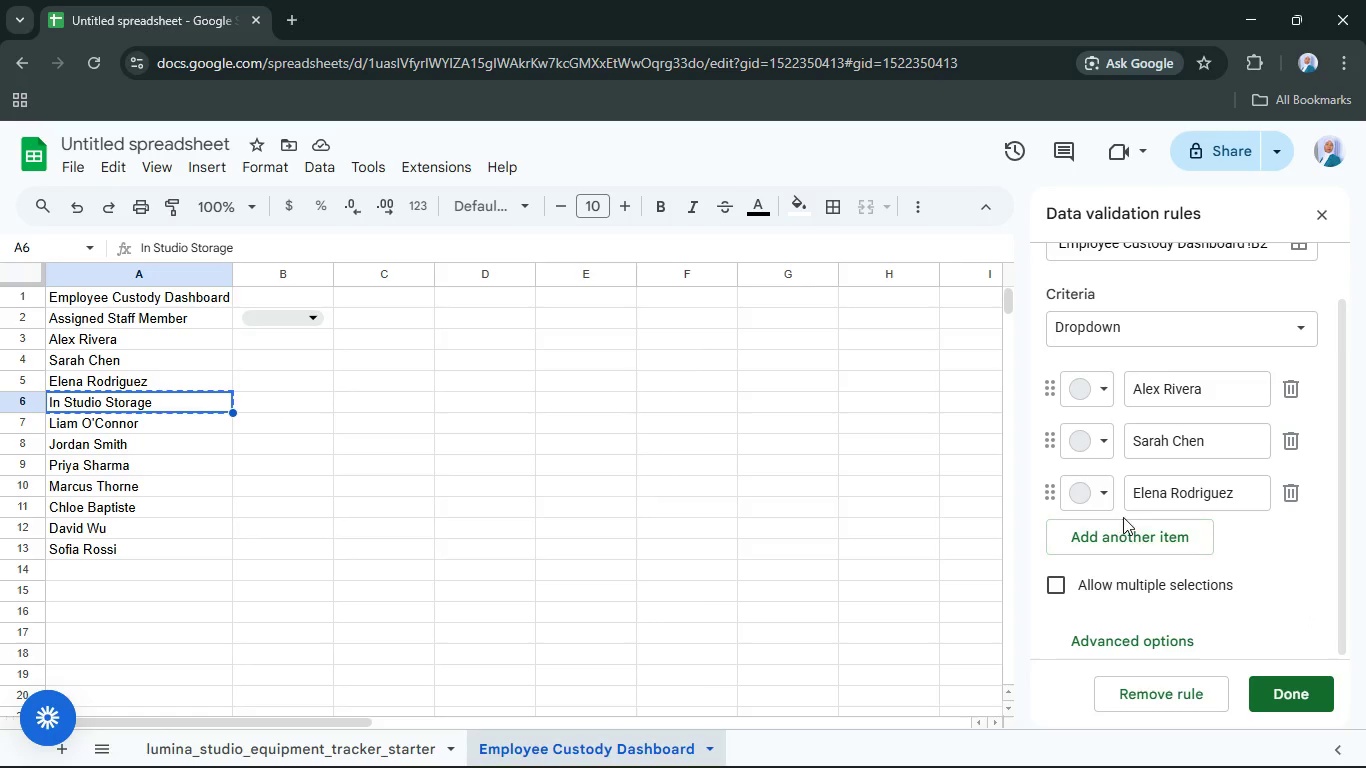 
left_click([1115, 532])
 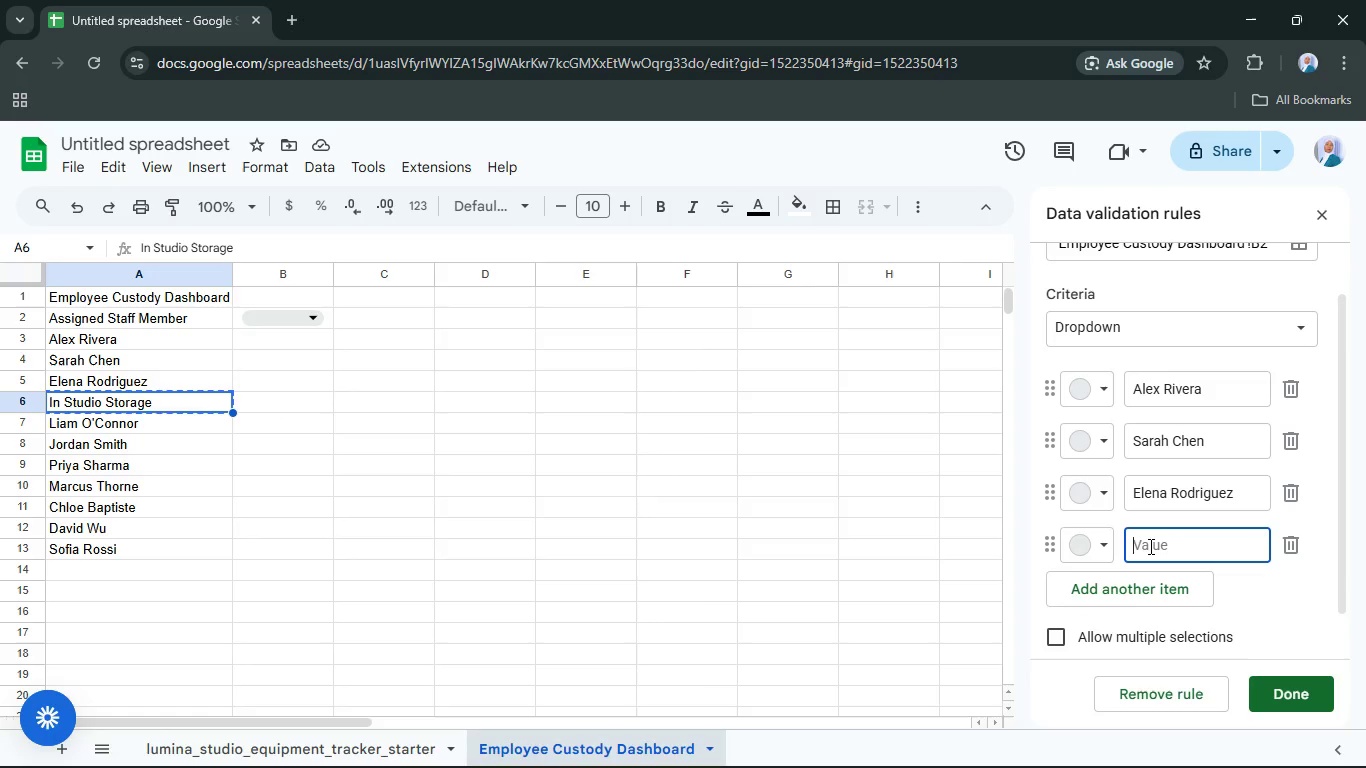 
right_click([1149, 546])
 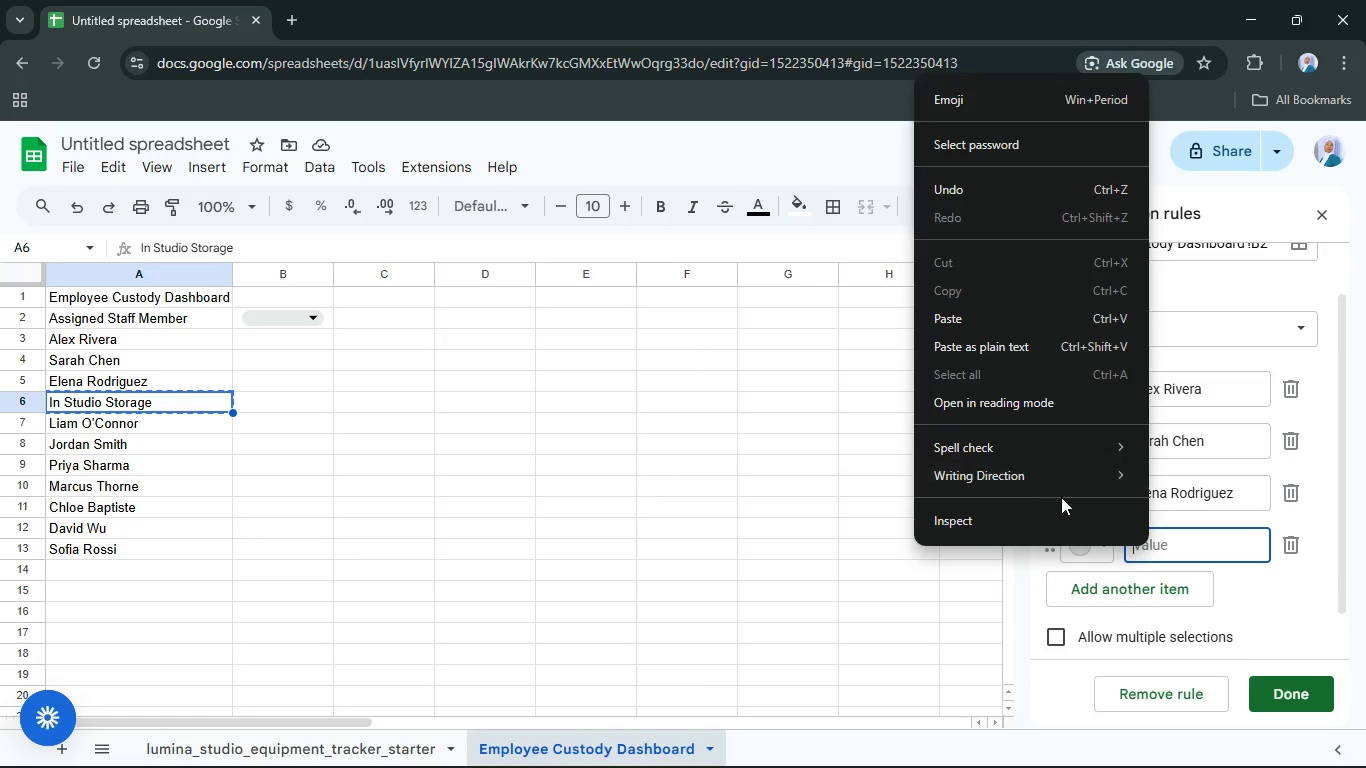 
left_click([958, 314])
 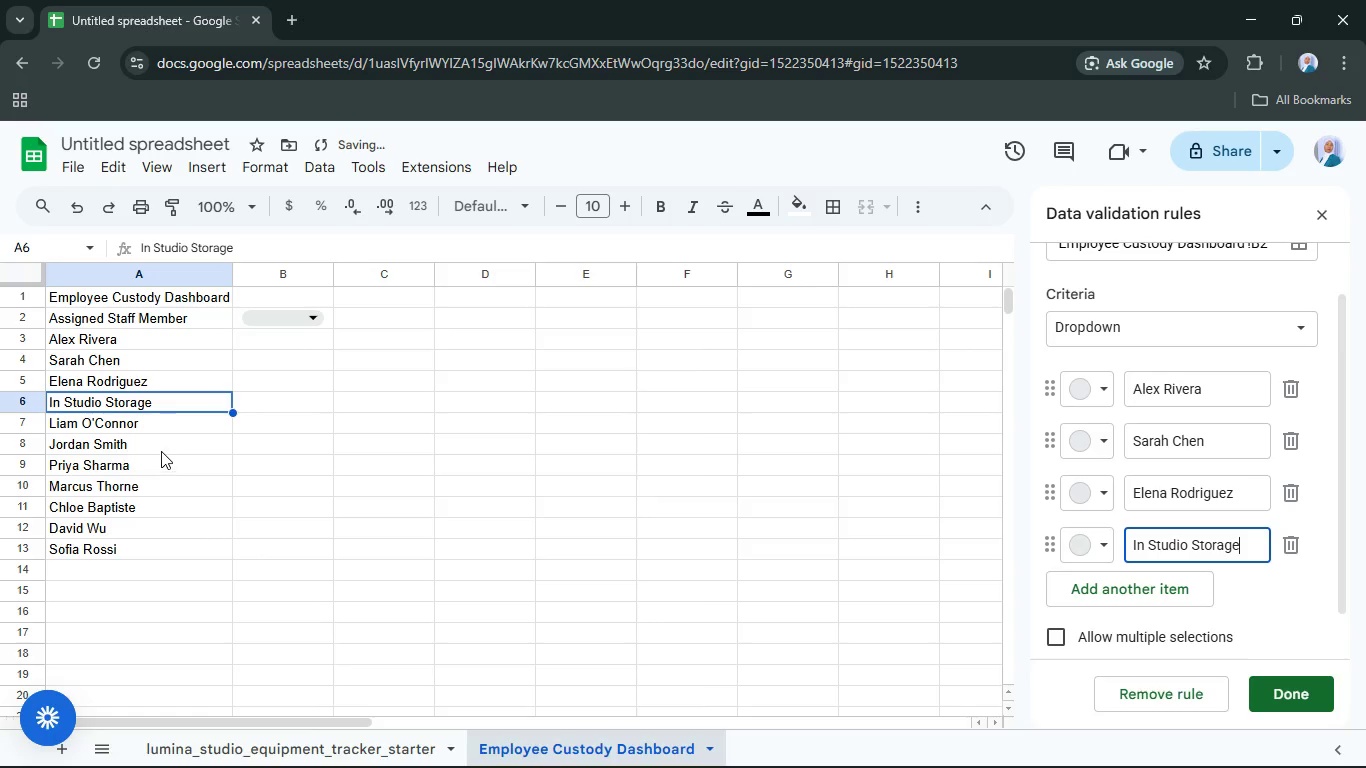 
left_click([177, 421])
 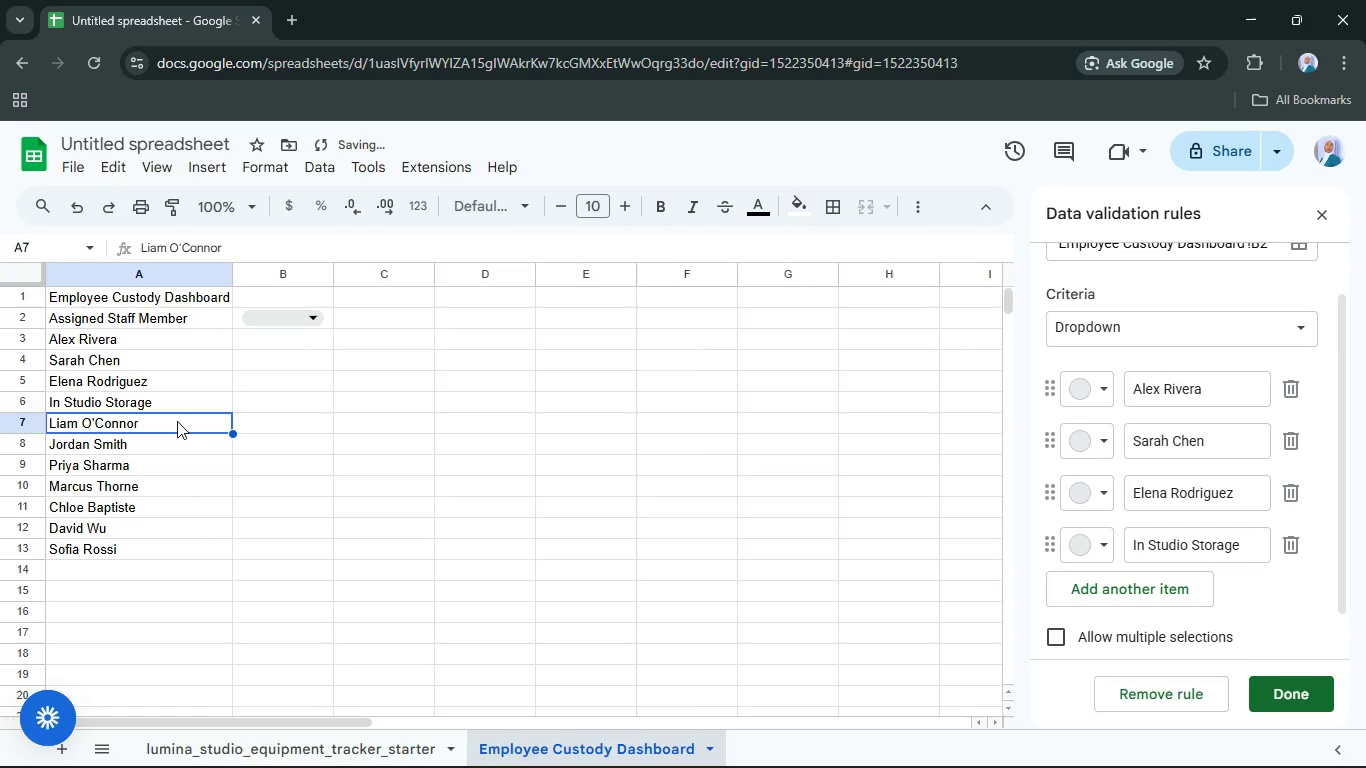 
right_click([177, 421])
 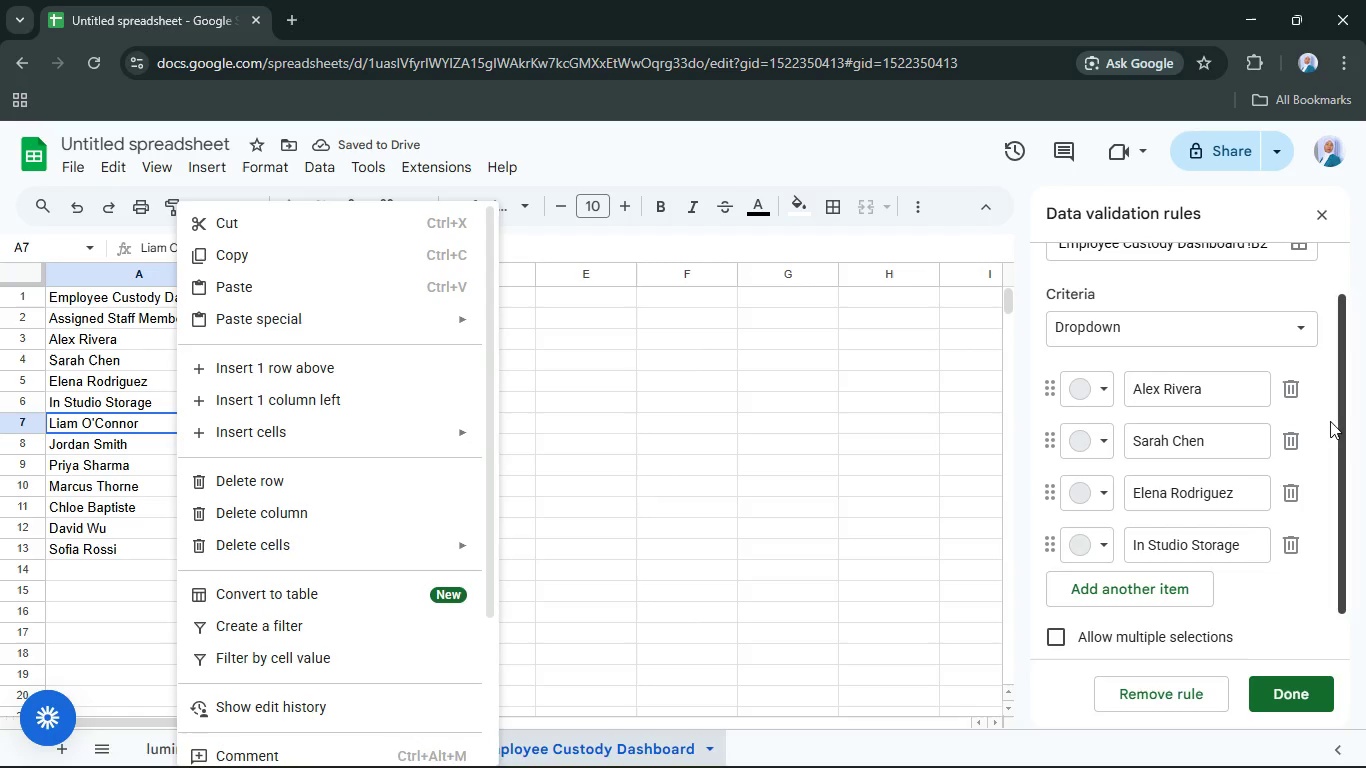 
left_click([1194, 599])
 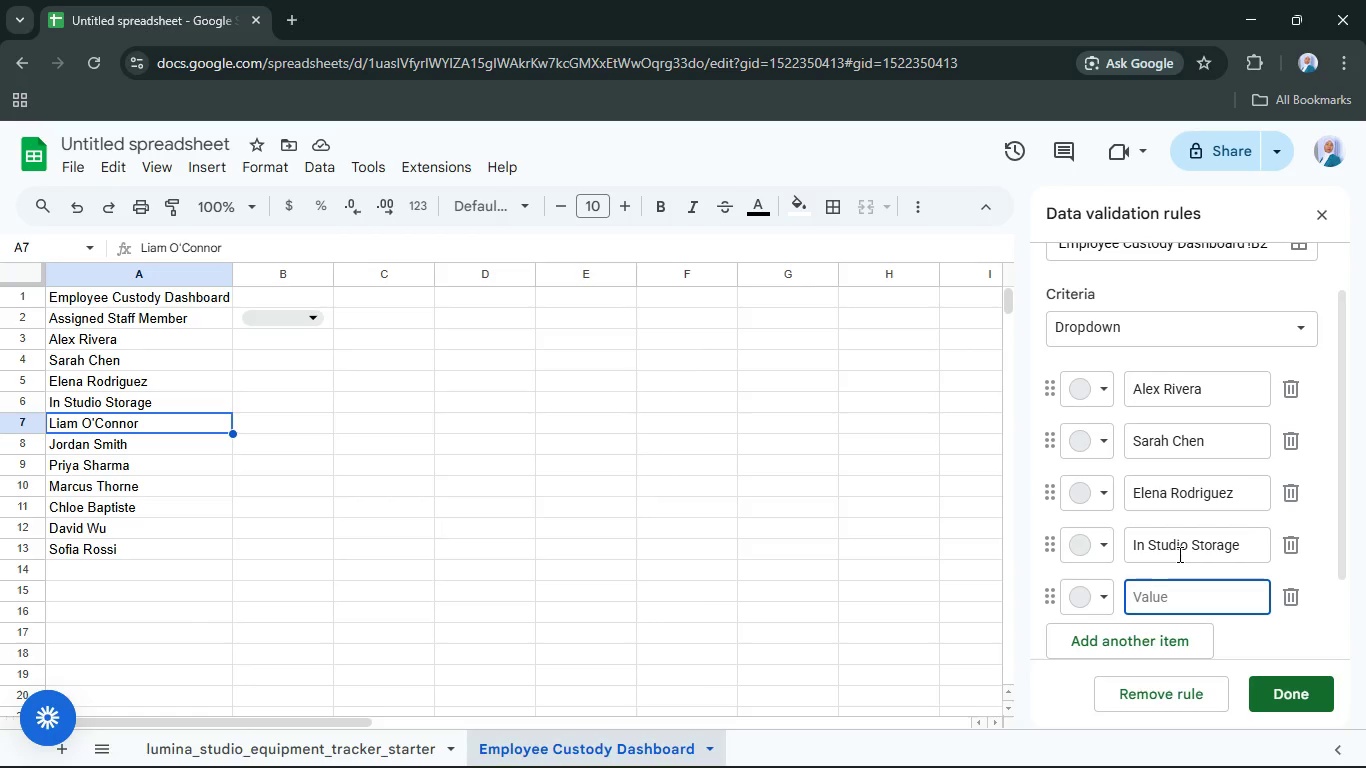 
type(Liam O'Connor)
 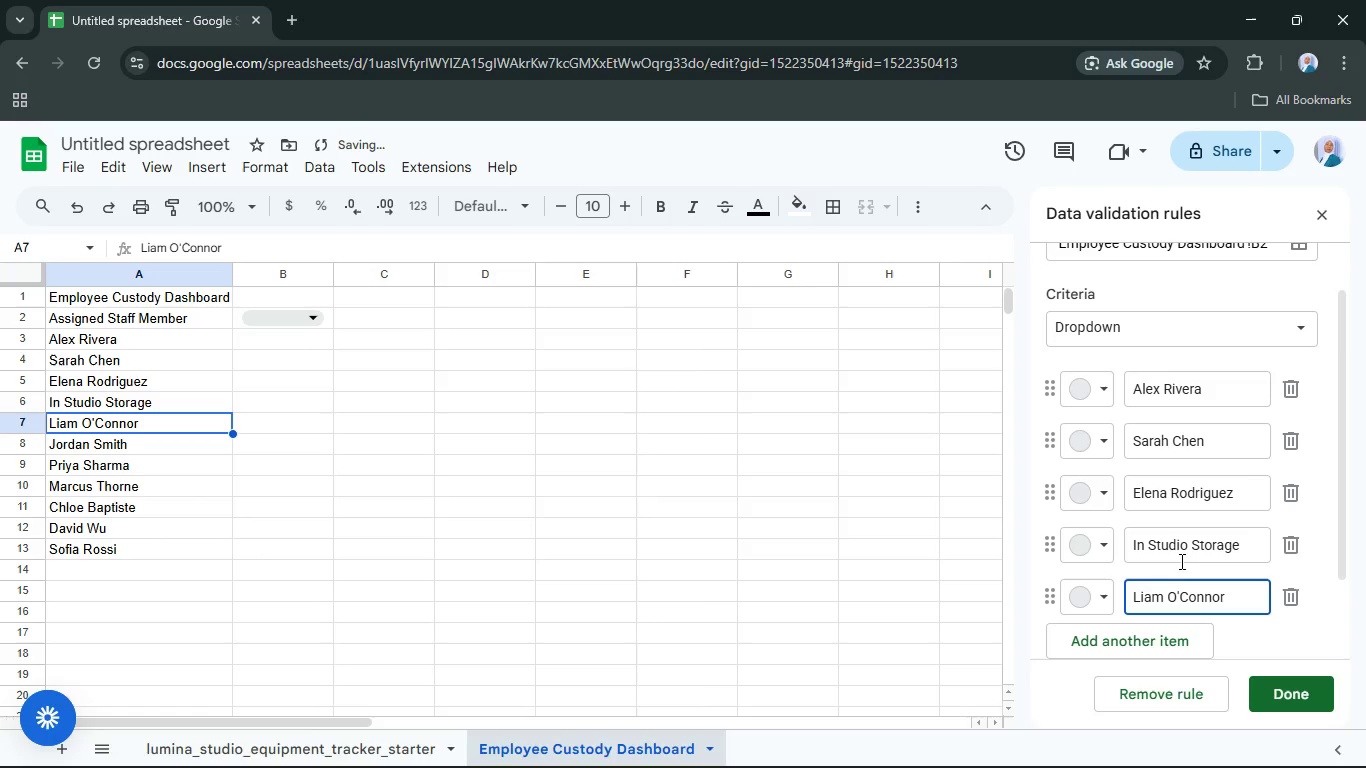 
left_click([1169, 648])
 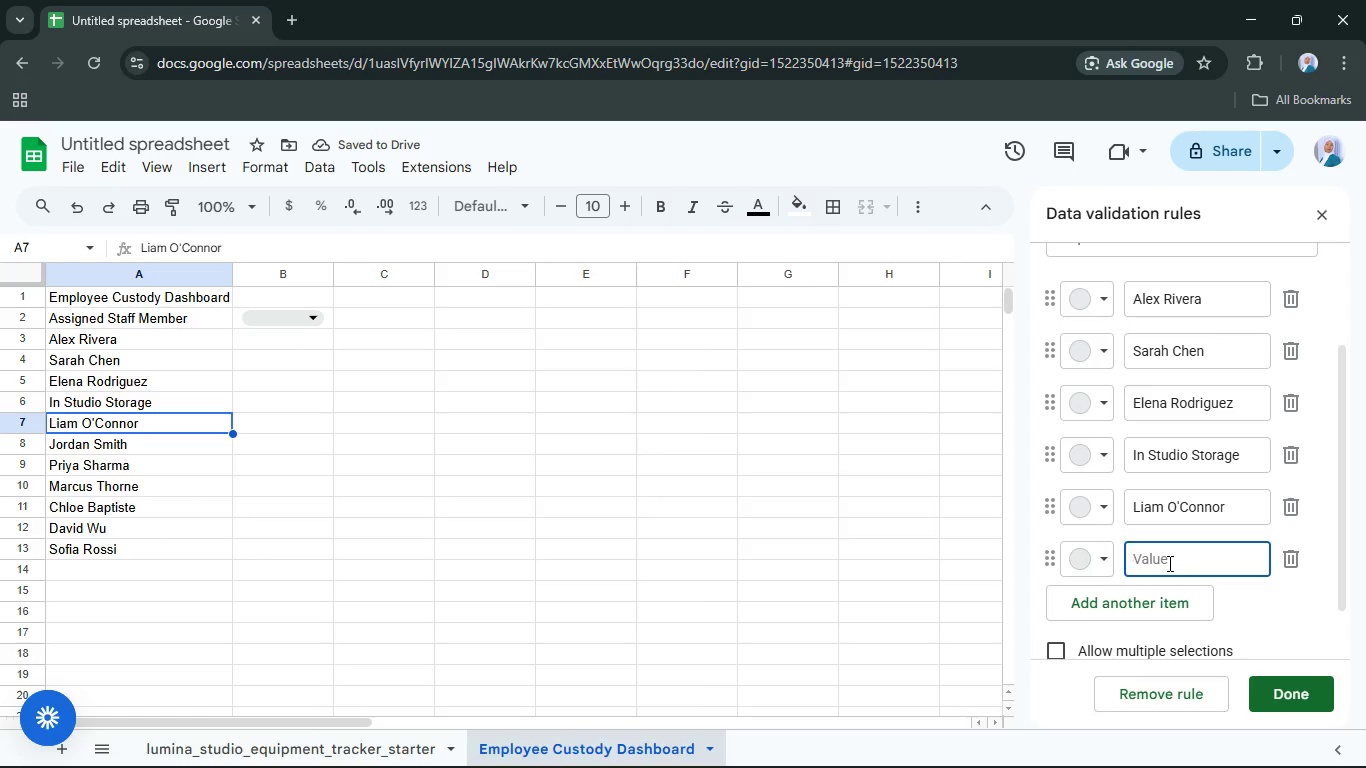 
type(Jordan Smith)
 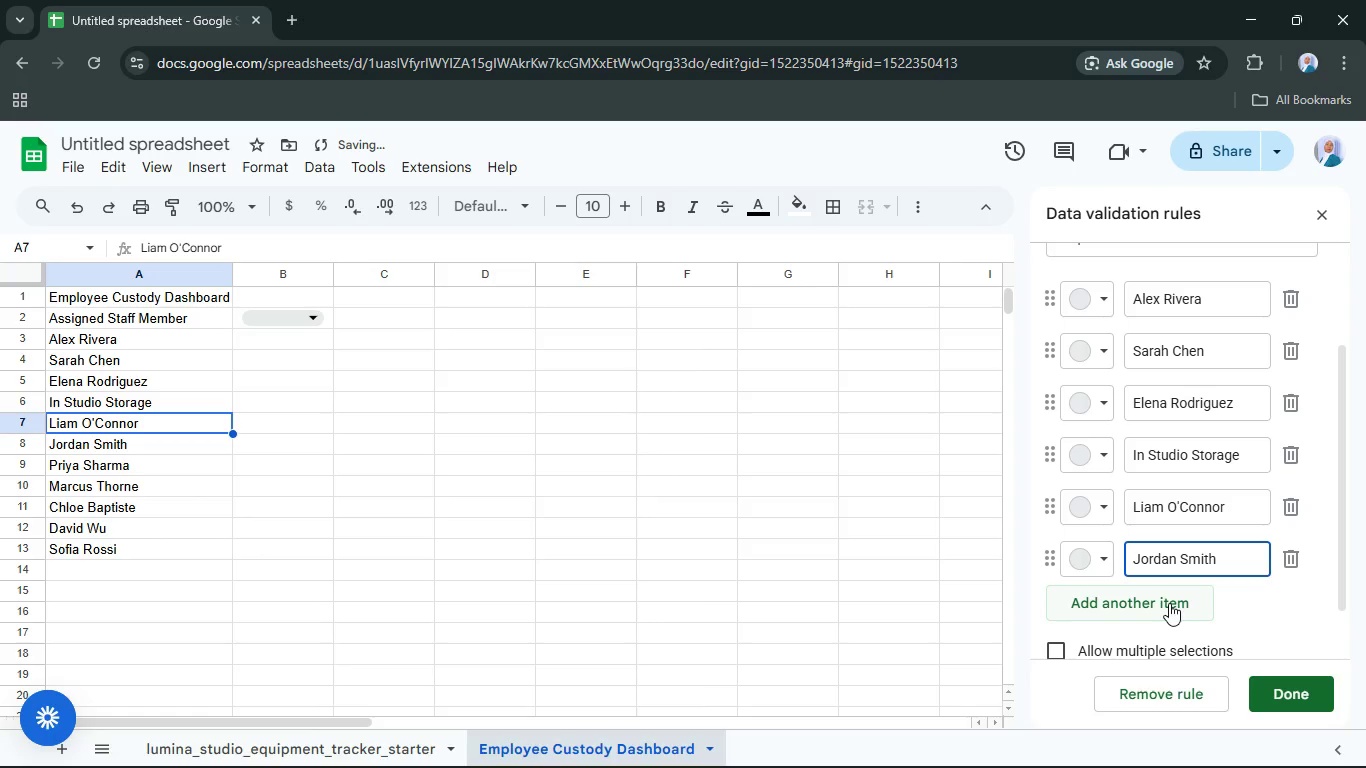 
left_click([1169, 603])
 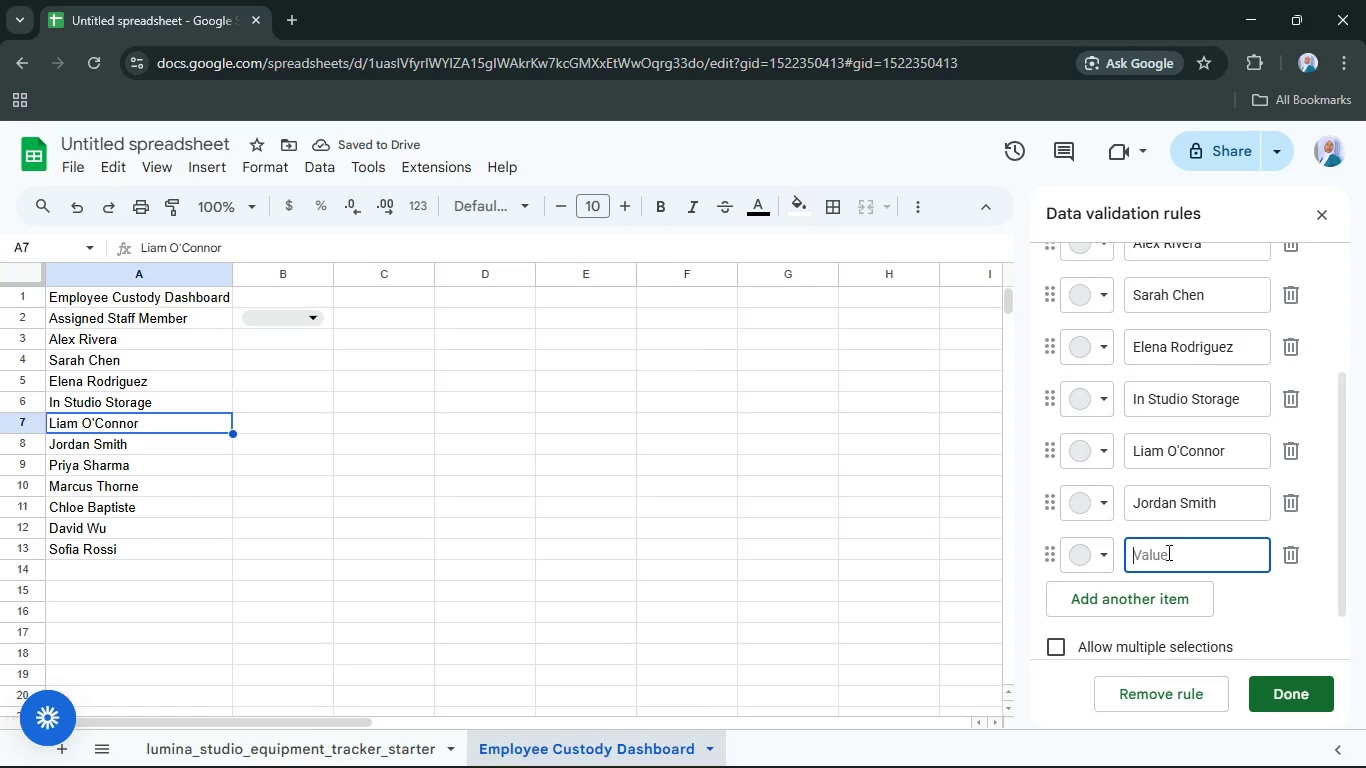 
type(Priya Sharma)
 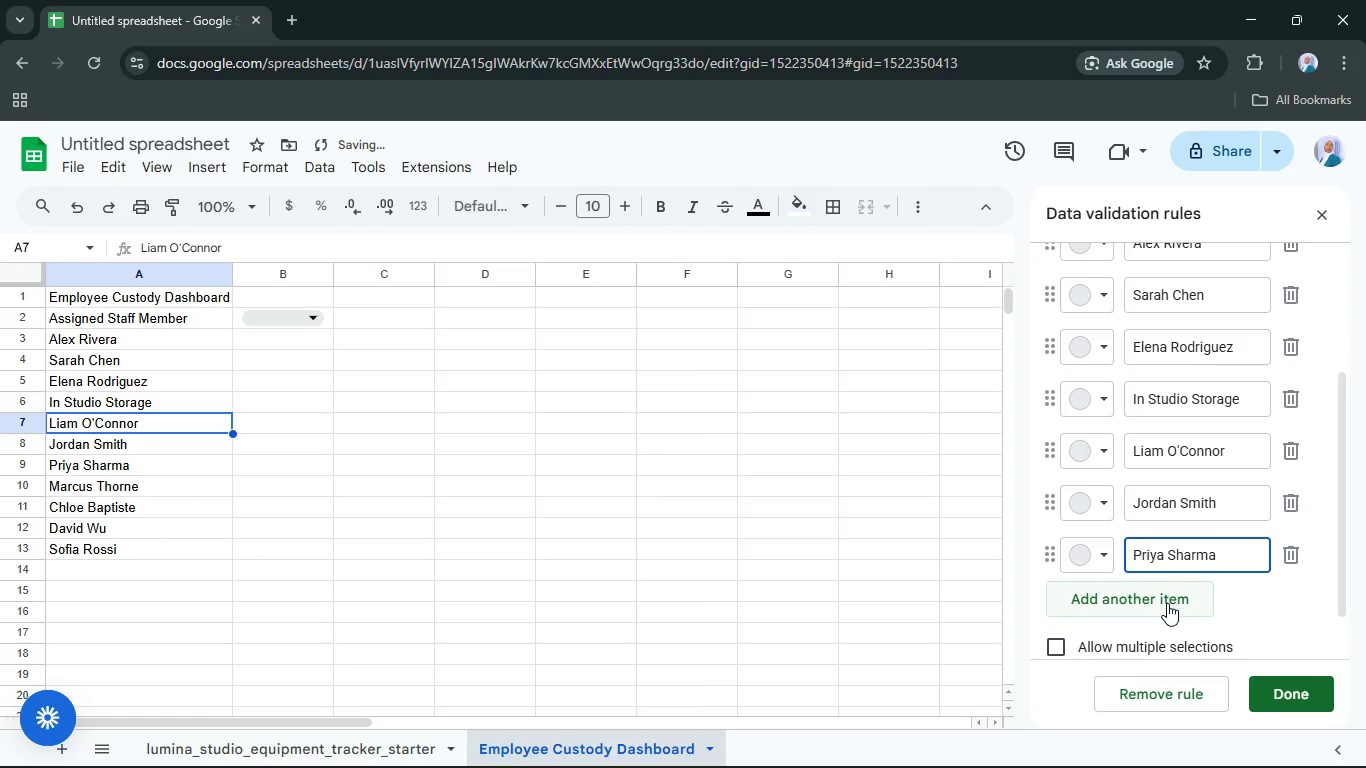 
left_click([1167, 606])
 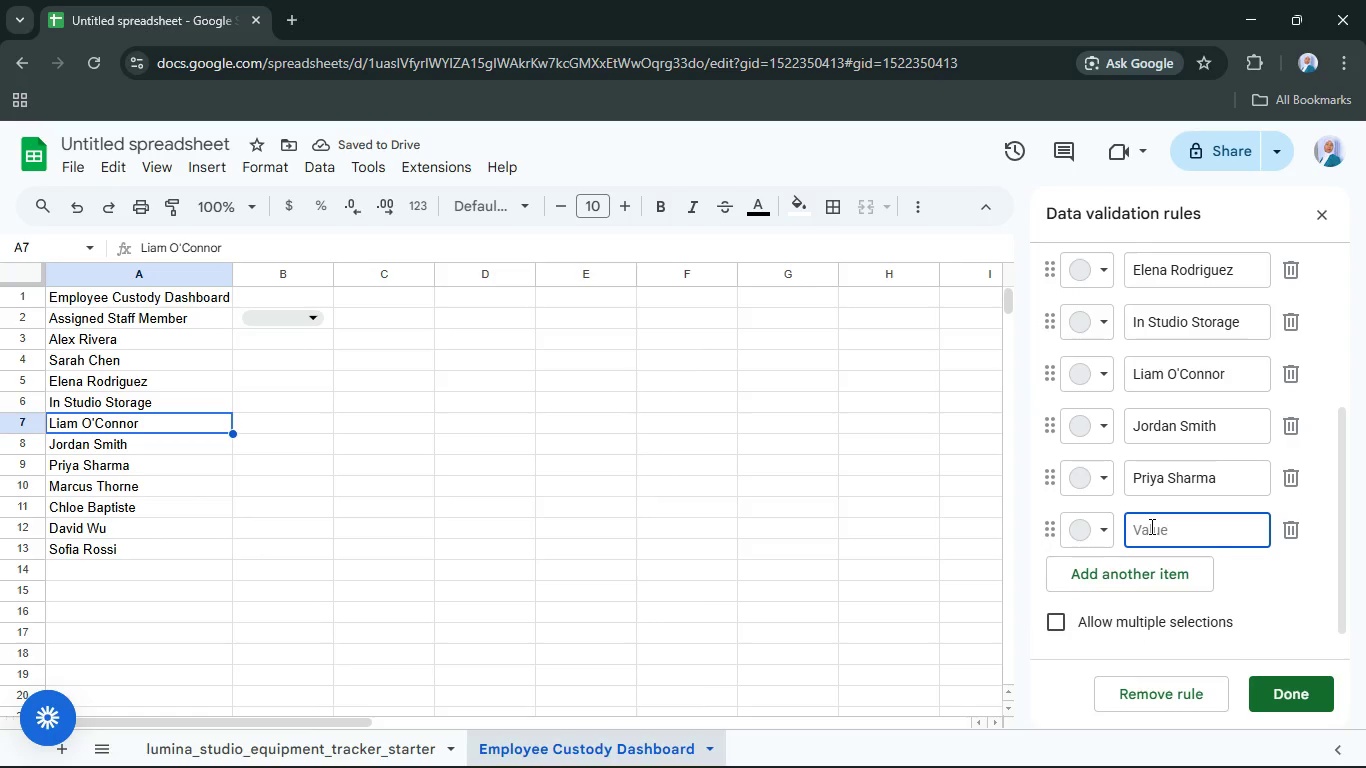 
type(Marcus Thor)
key(Backspace)
key(Backspace)
type(orne)
 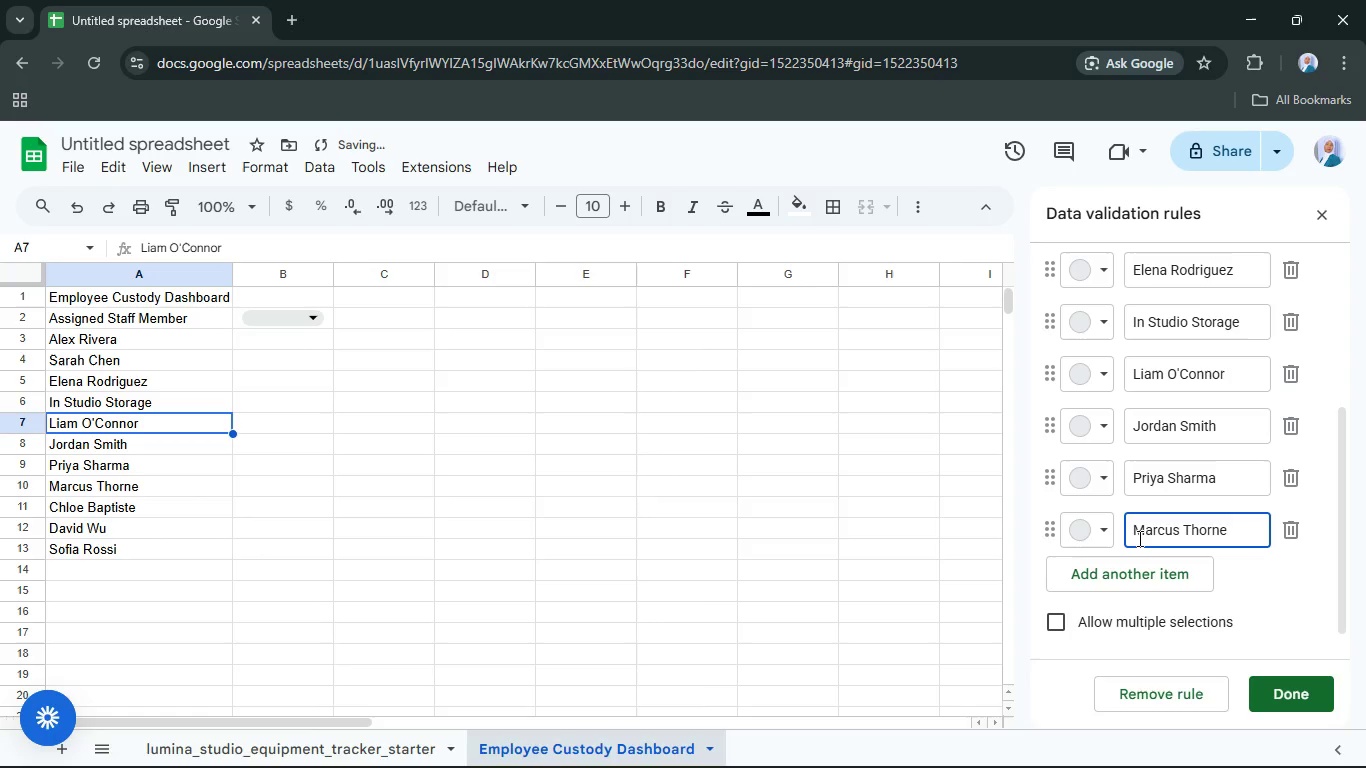 
left_click([1145, 571])
 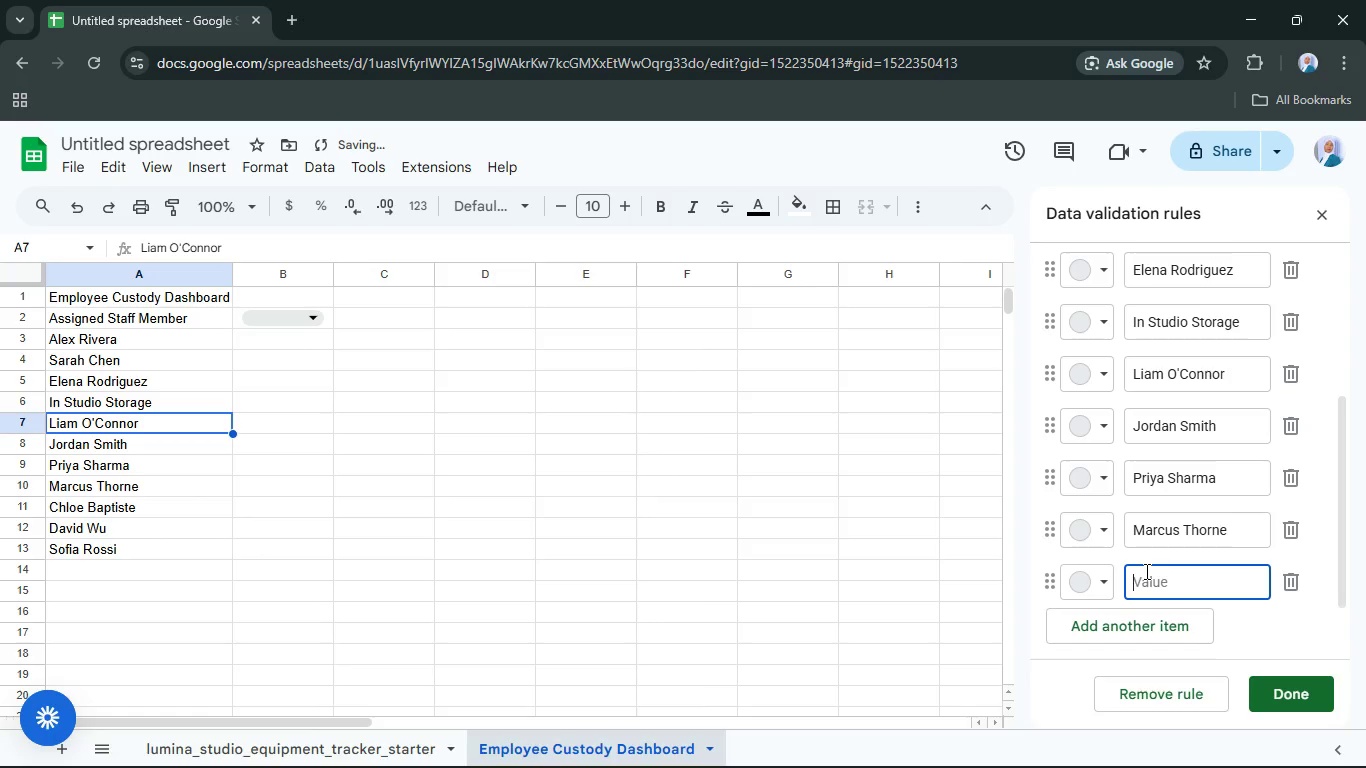 
mouse_move([1152, 515])
 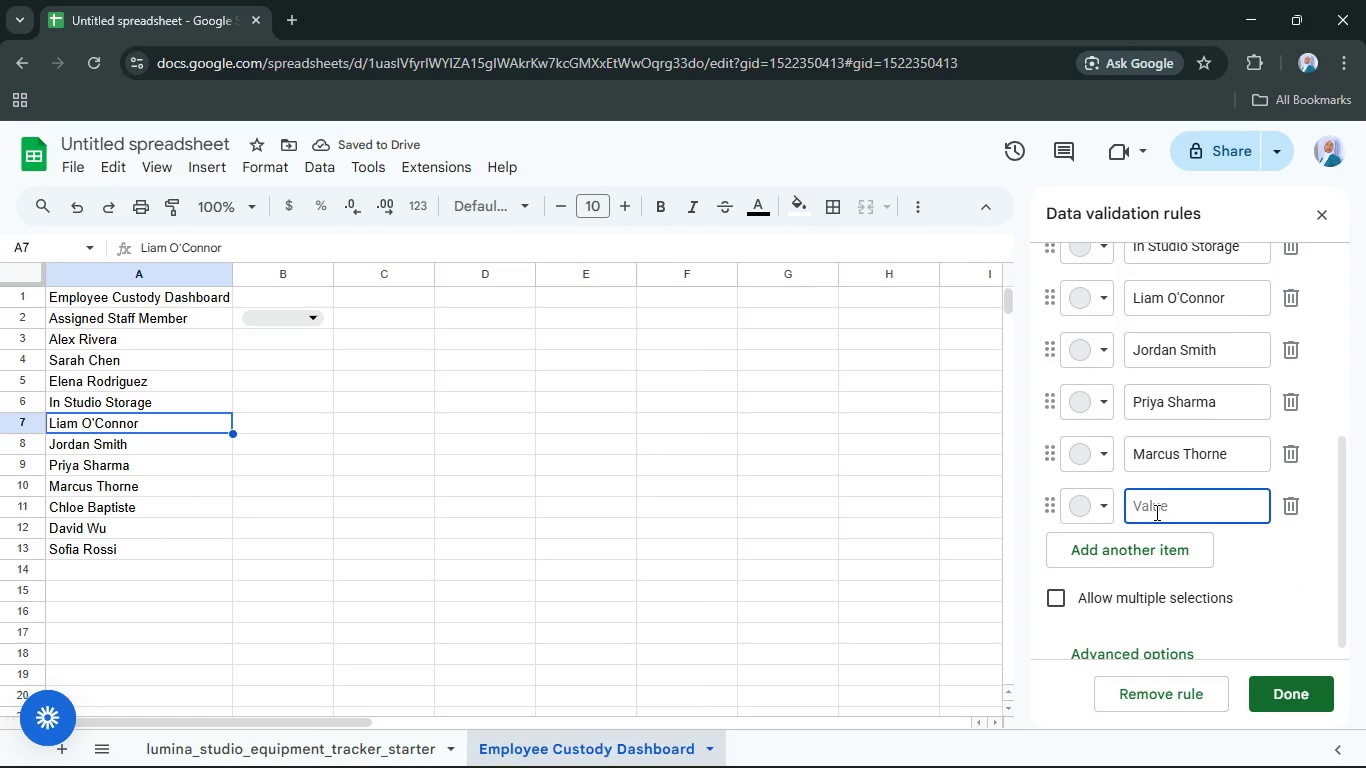 
type(Cholo)
key(Backspace)
key(Backspace)
key(Backspace)
type(loe Baptiste)
 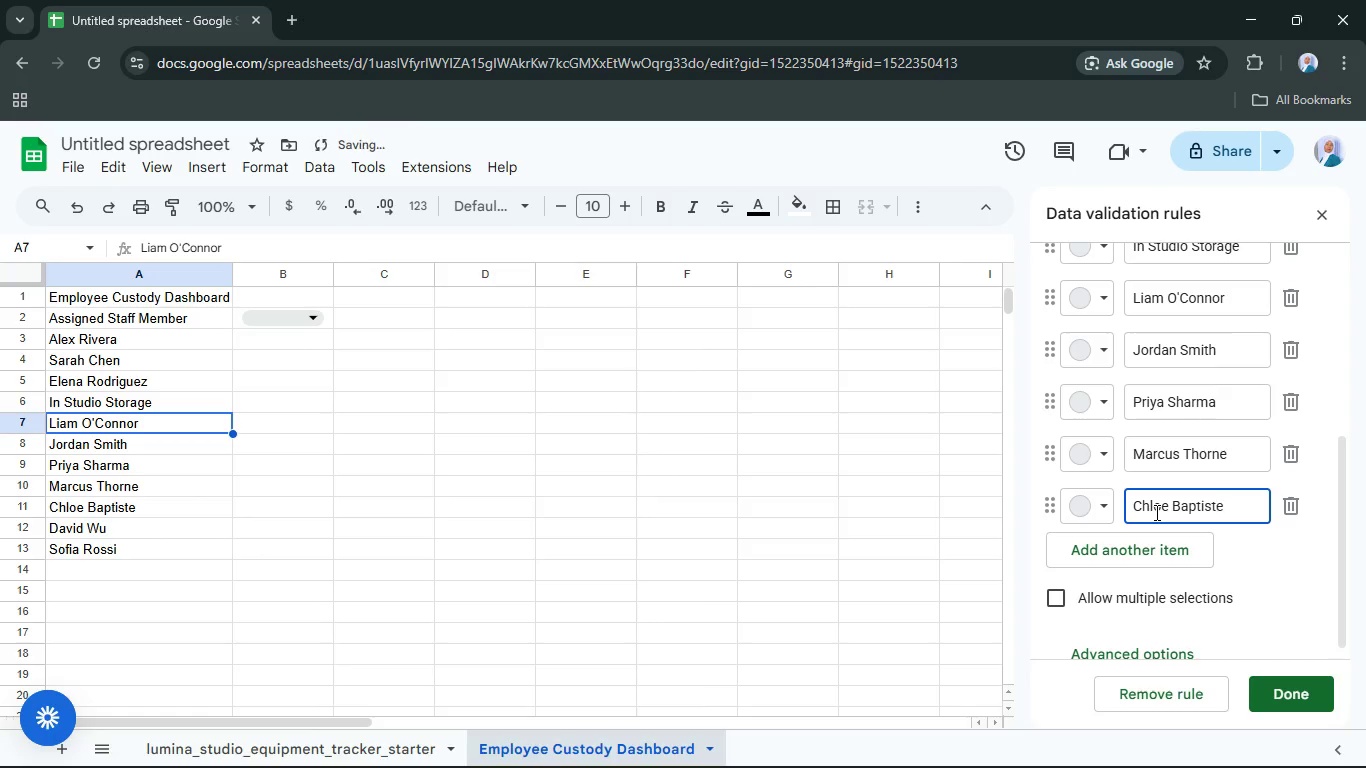 
left_click([1155, 554])
 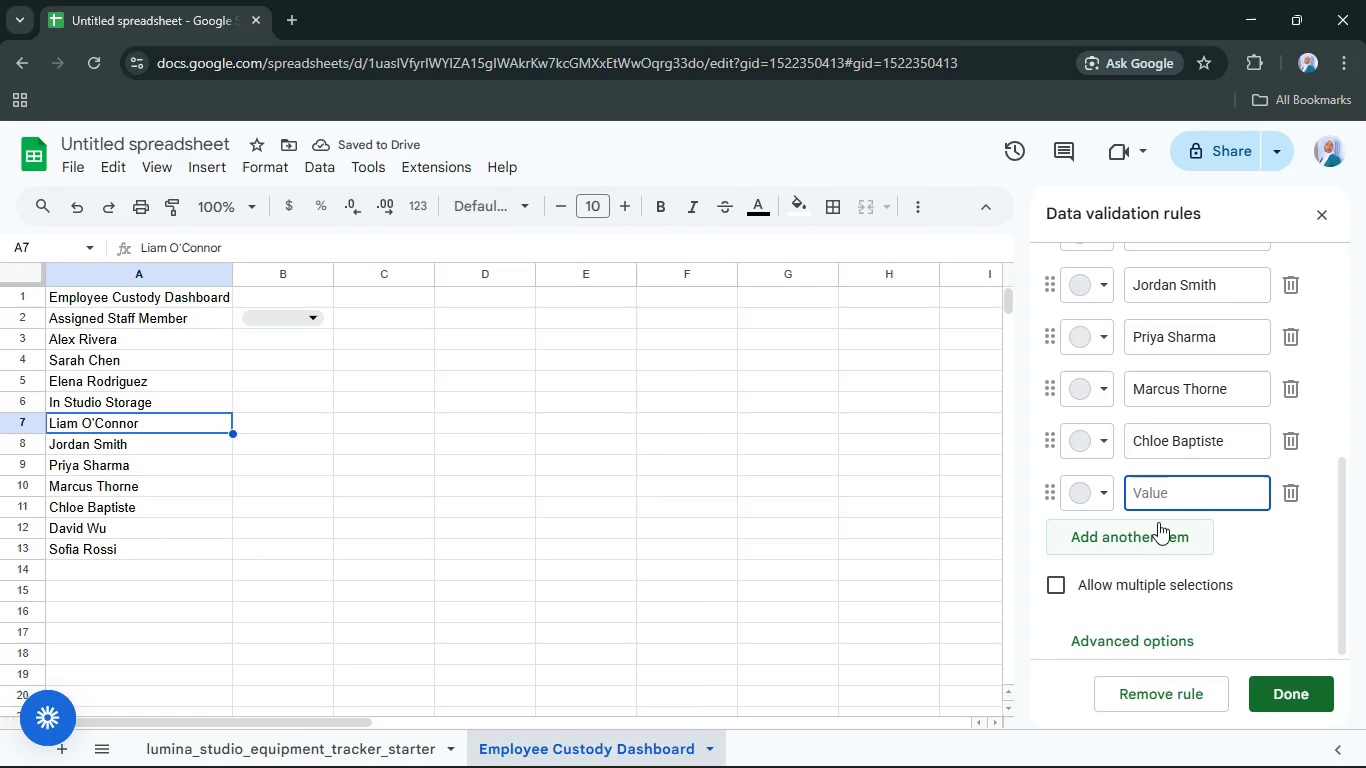 
type(David Wu)
 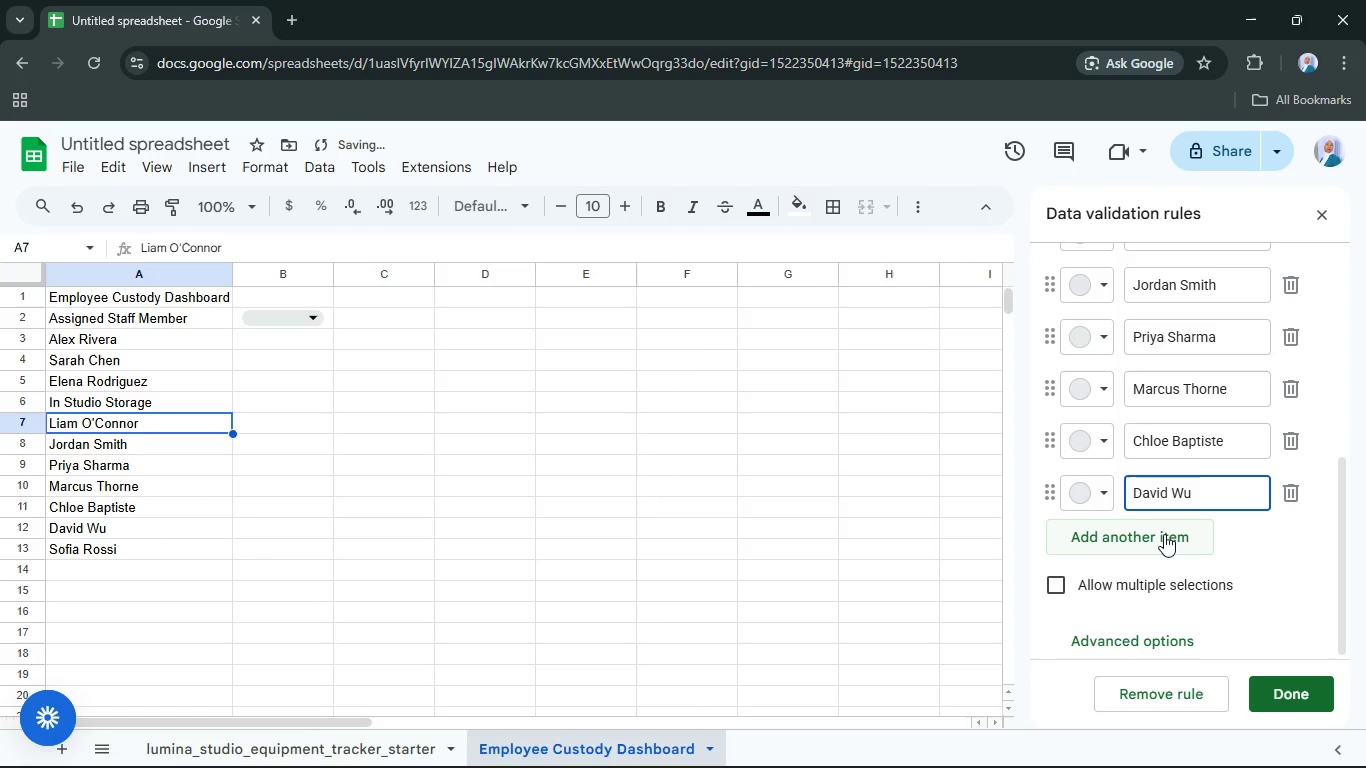 
left_click([1164, 537])
 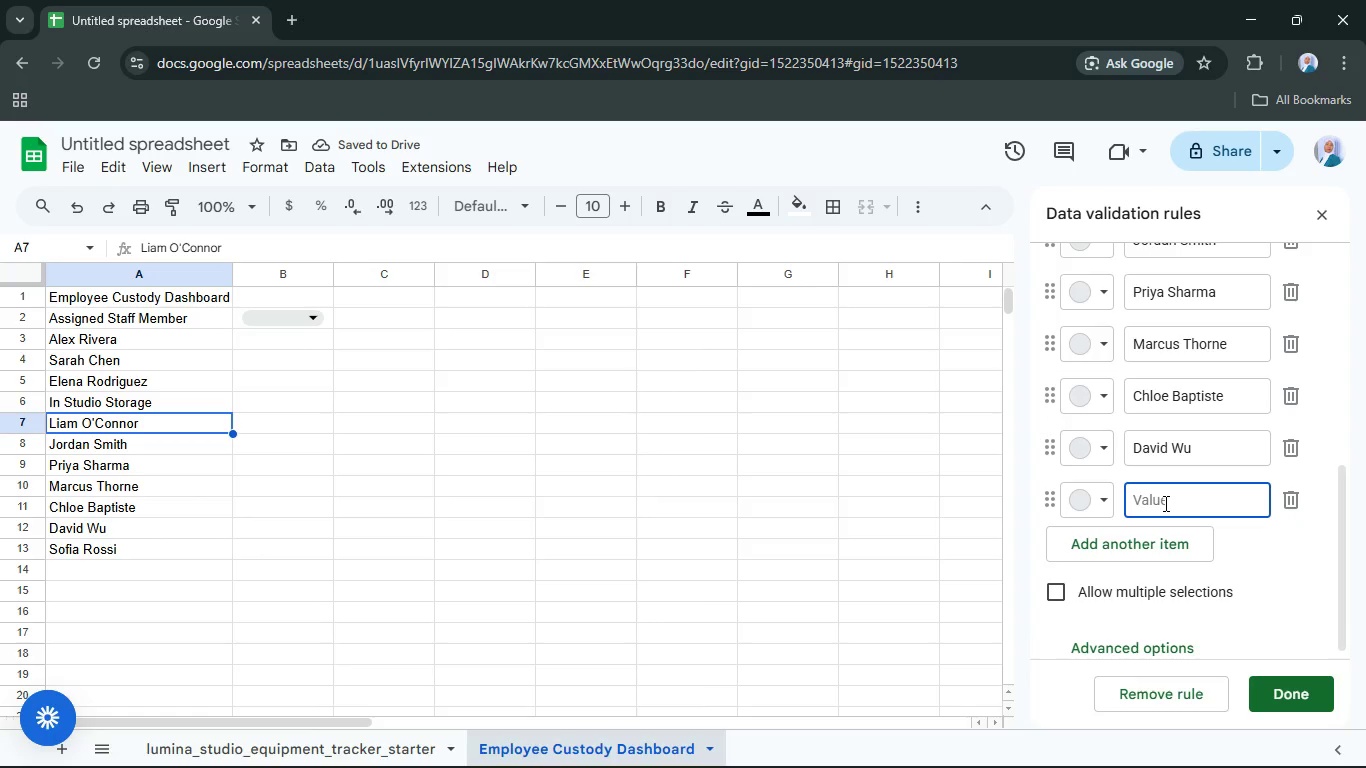 
left_click([1164, 503])
 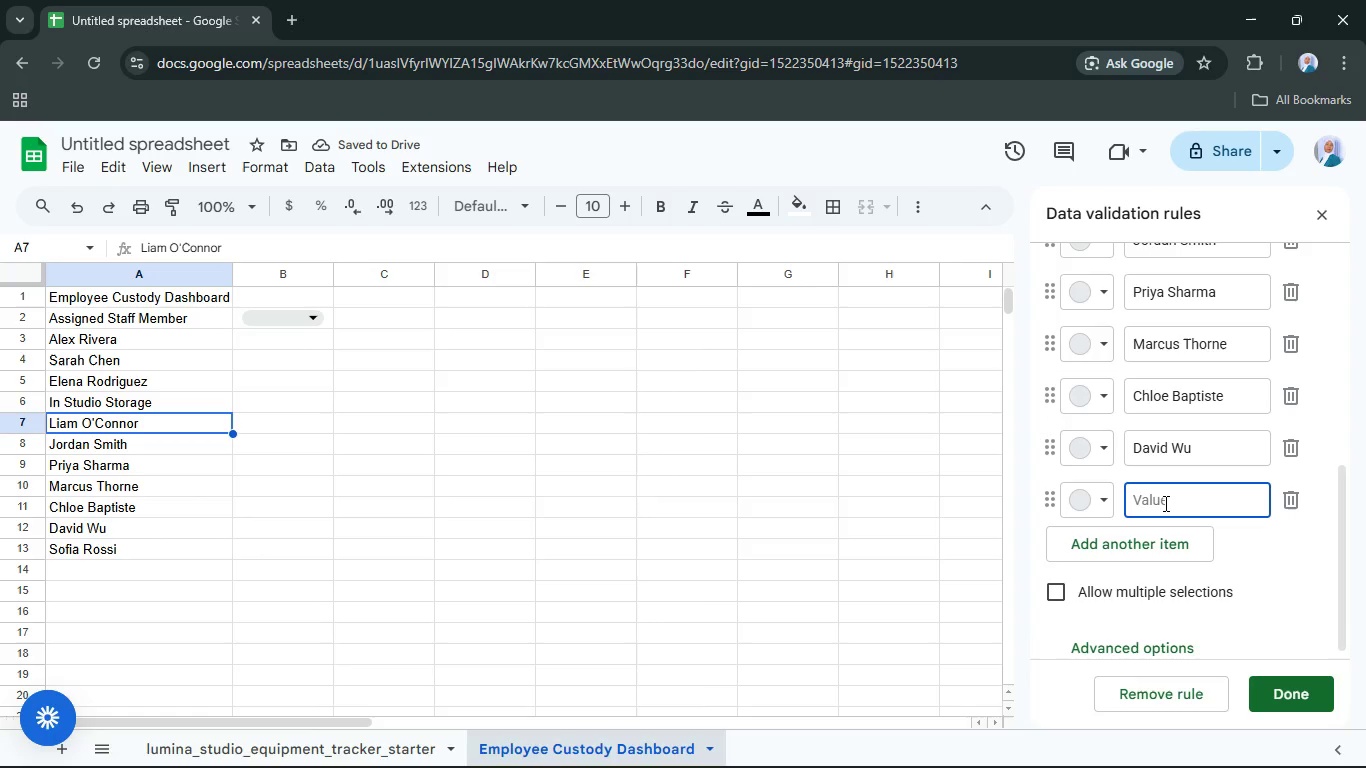 
type(Sofia Rossi)
 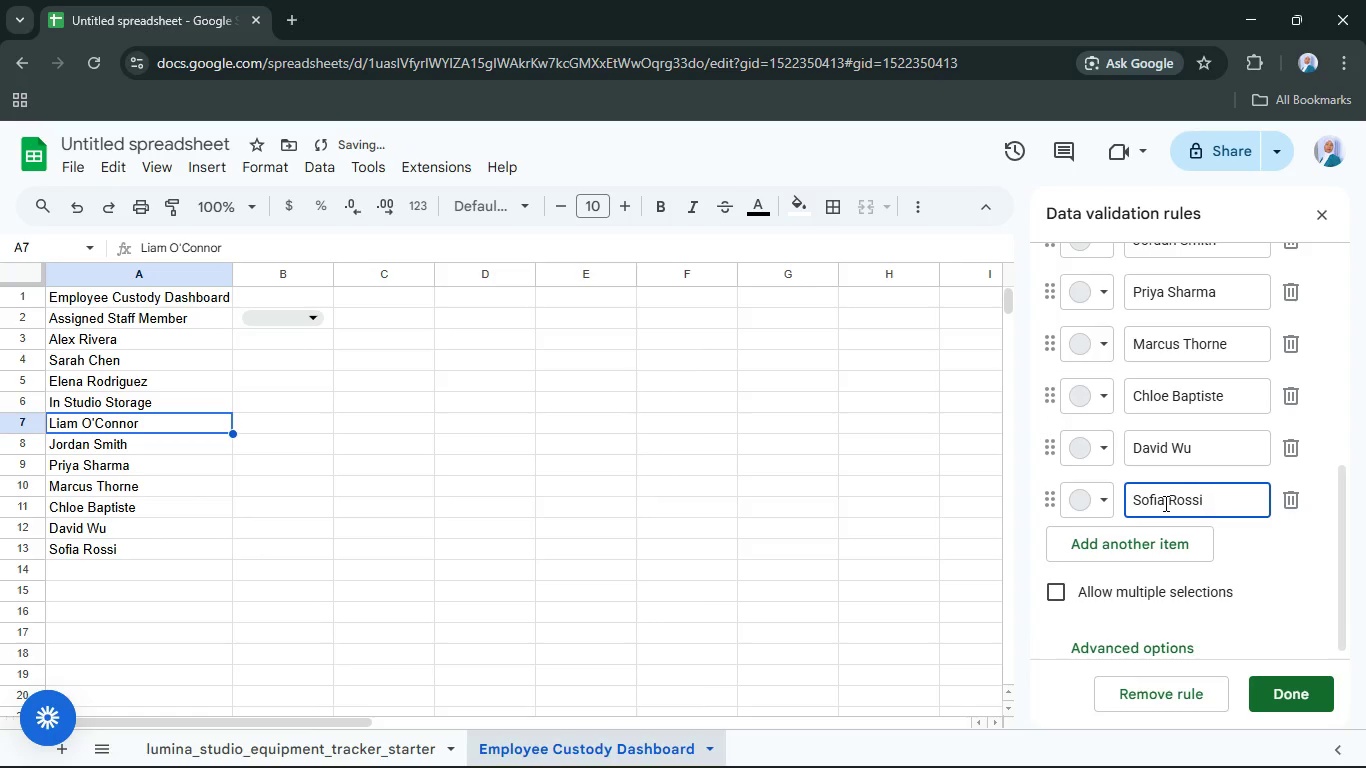 
left_click([1237, 545])
 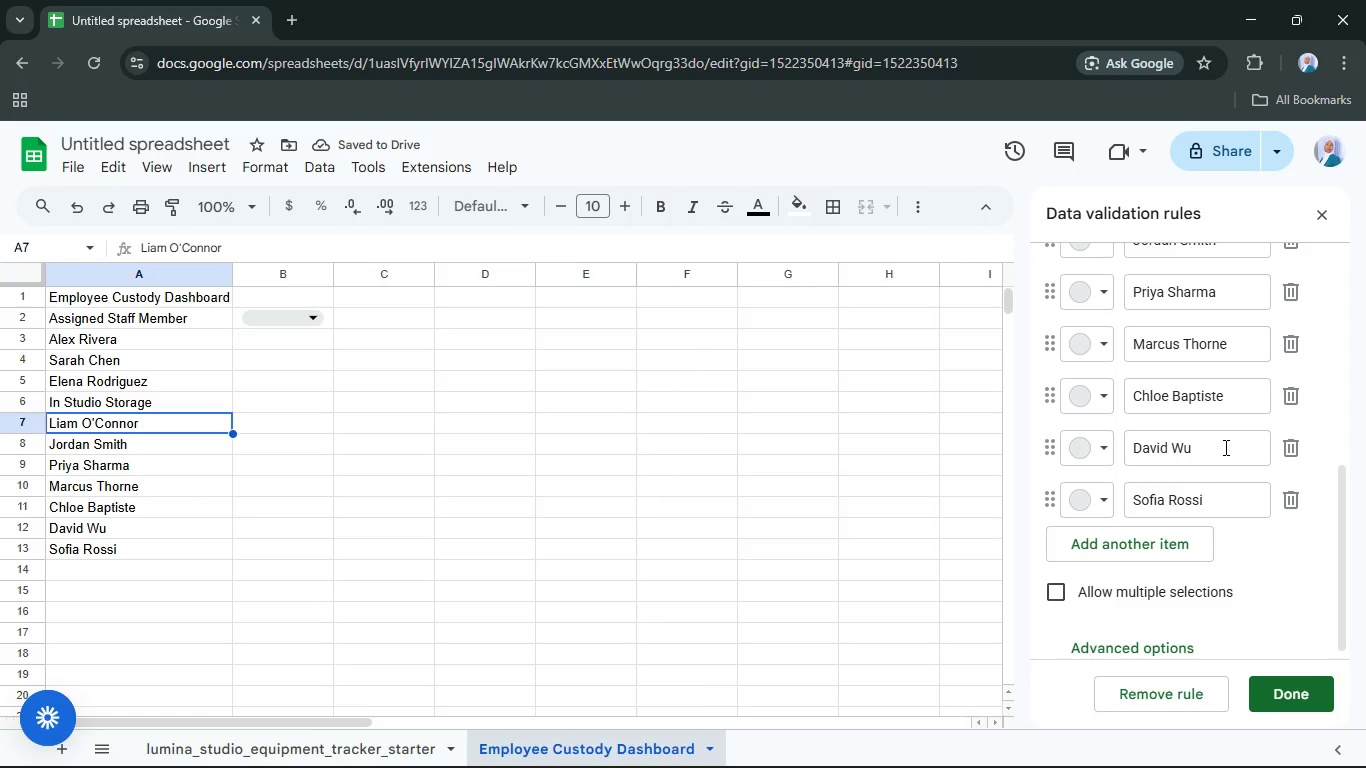 
scroll: coordinate [1226, 449], scroll_direction: up, amount: 3.0
 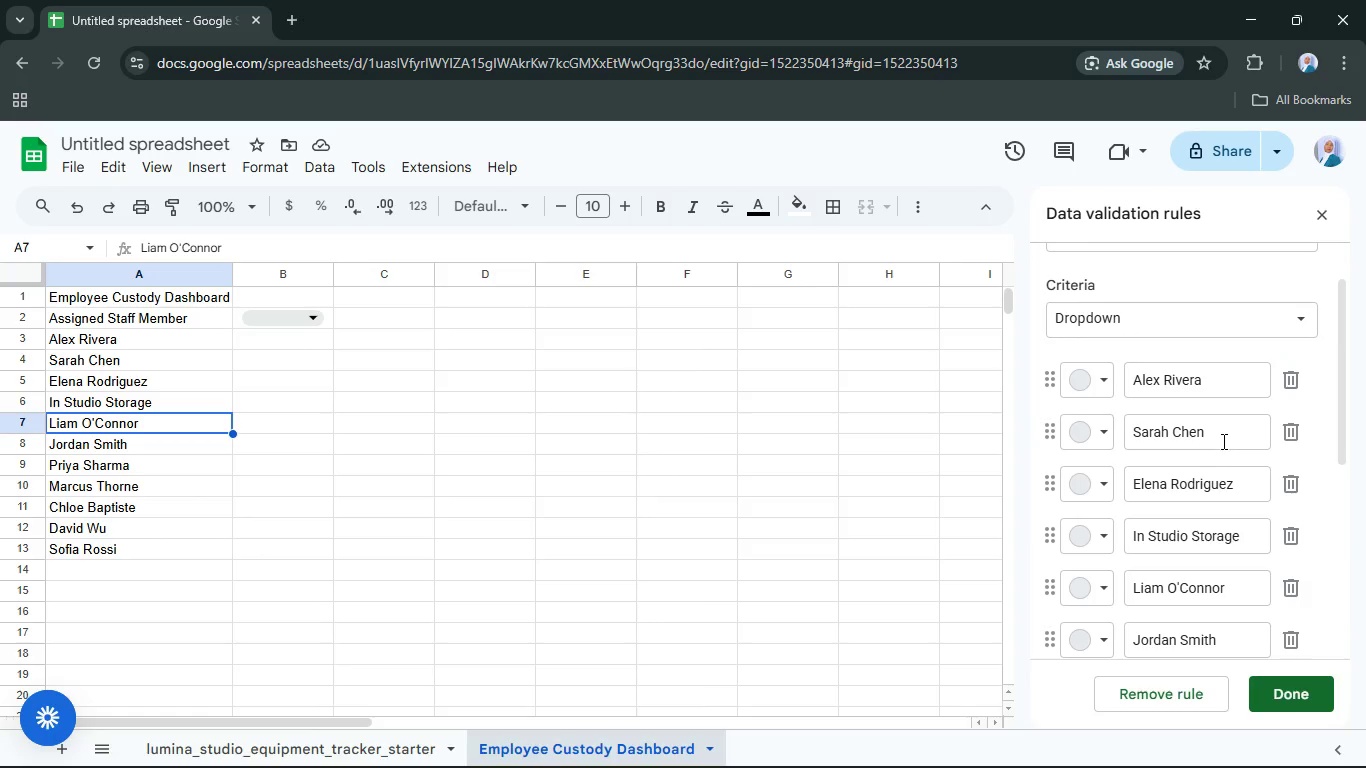 
scroll: coordinate [1233, 451], scroll_direction: down, amount: 1.0
 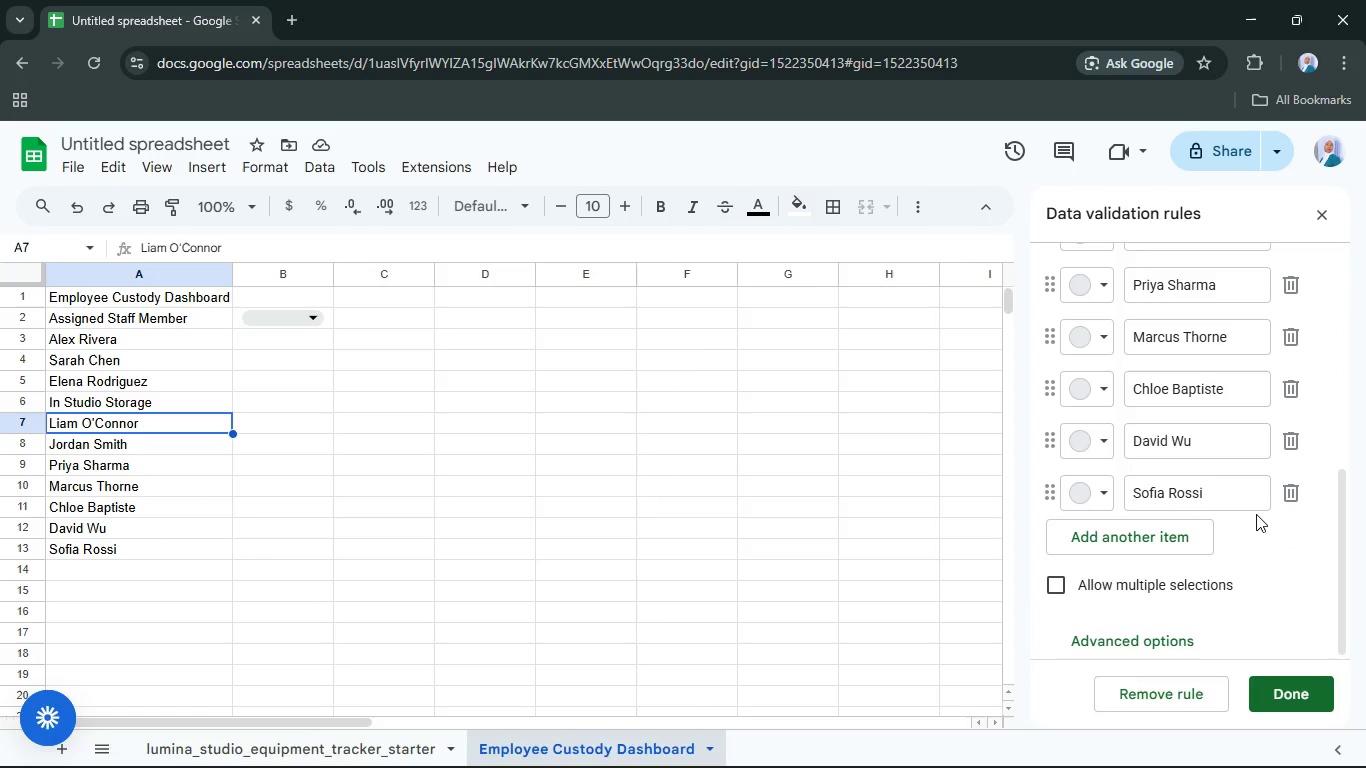 
scroll: coordinate [1233, 475], scroll_direction: up, amount: 3.0
 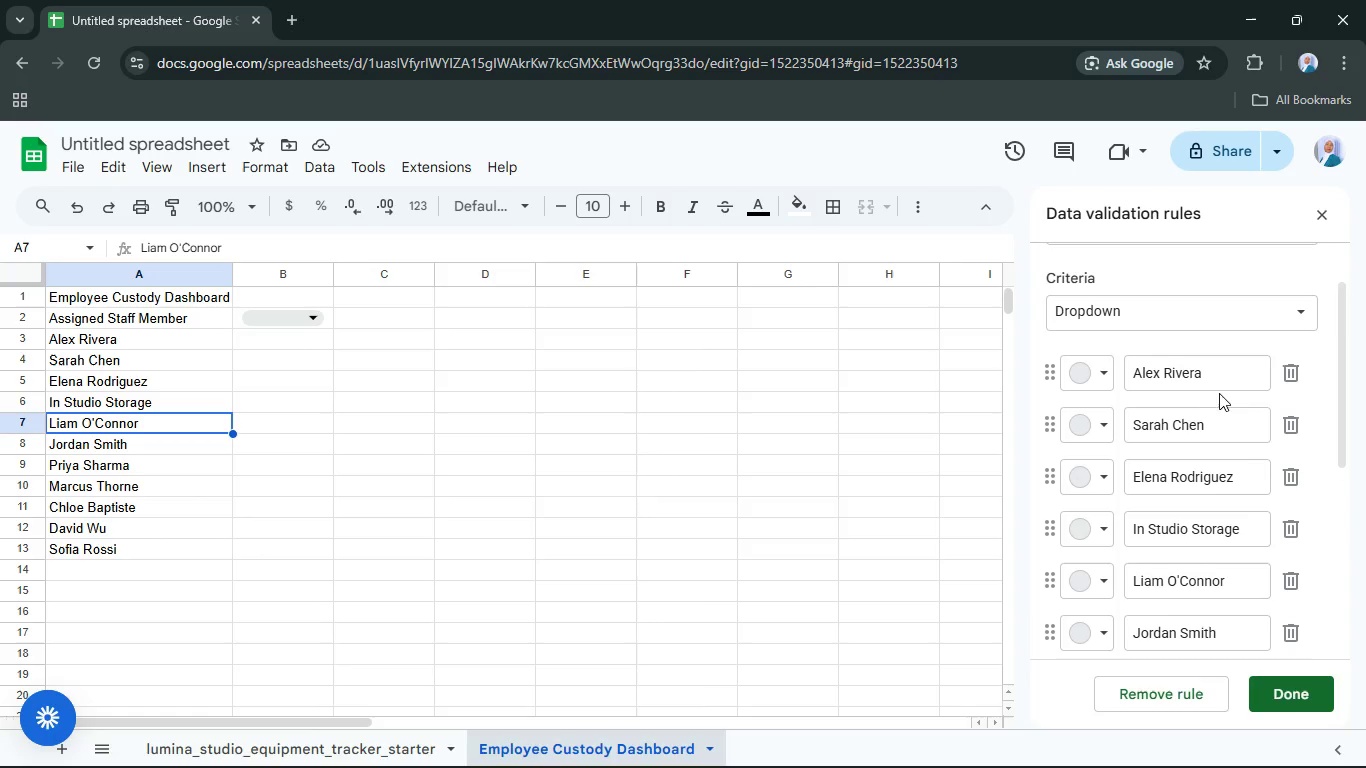 
scroll: coordinate [1222, 410], scroll_direction: none, amount: 0.0
 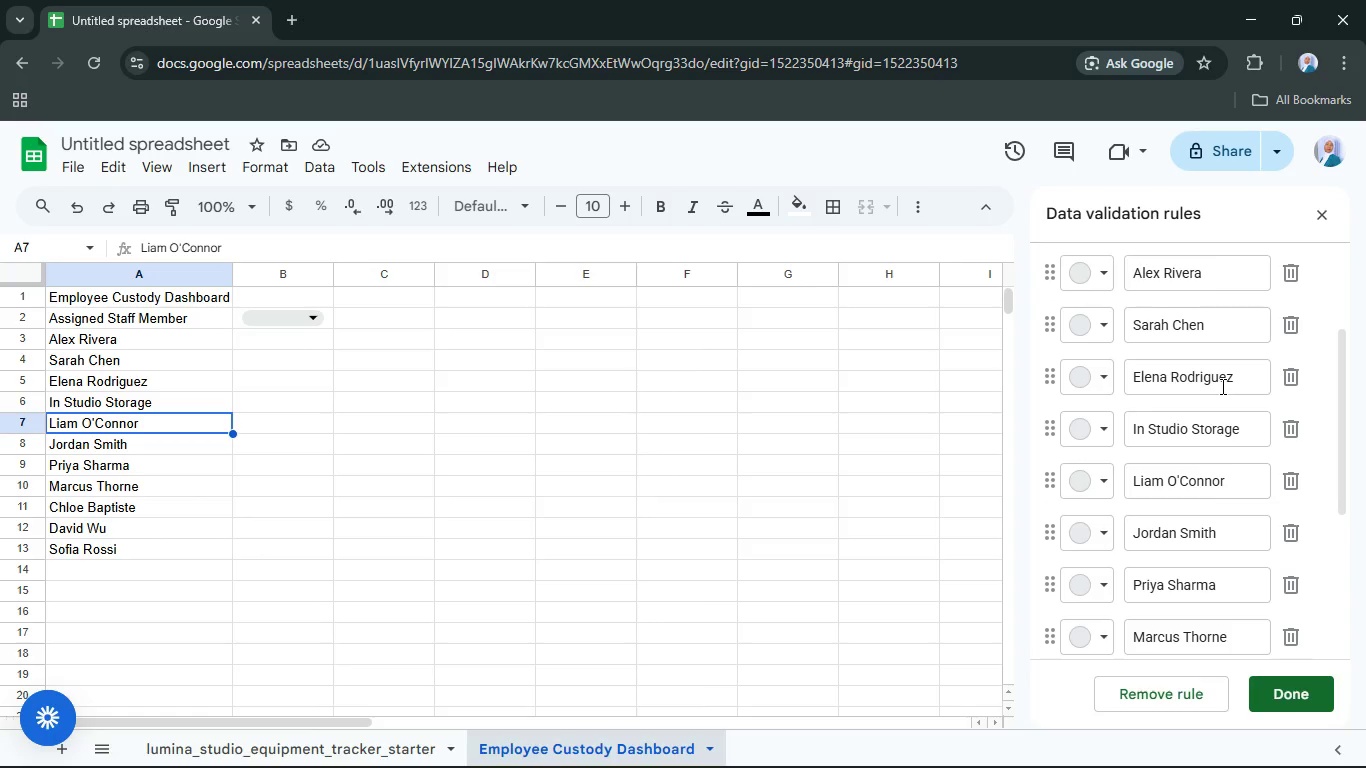 
scroll: coordinate [1221, 390], scroll_direction: down, amount: 3.0
 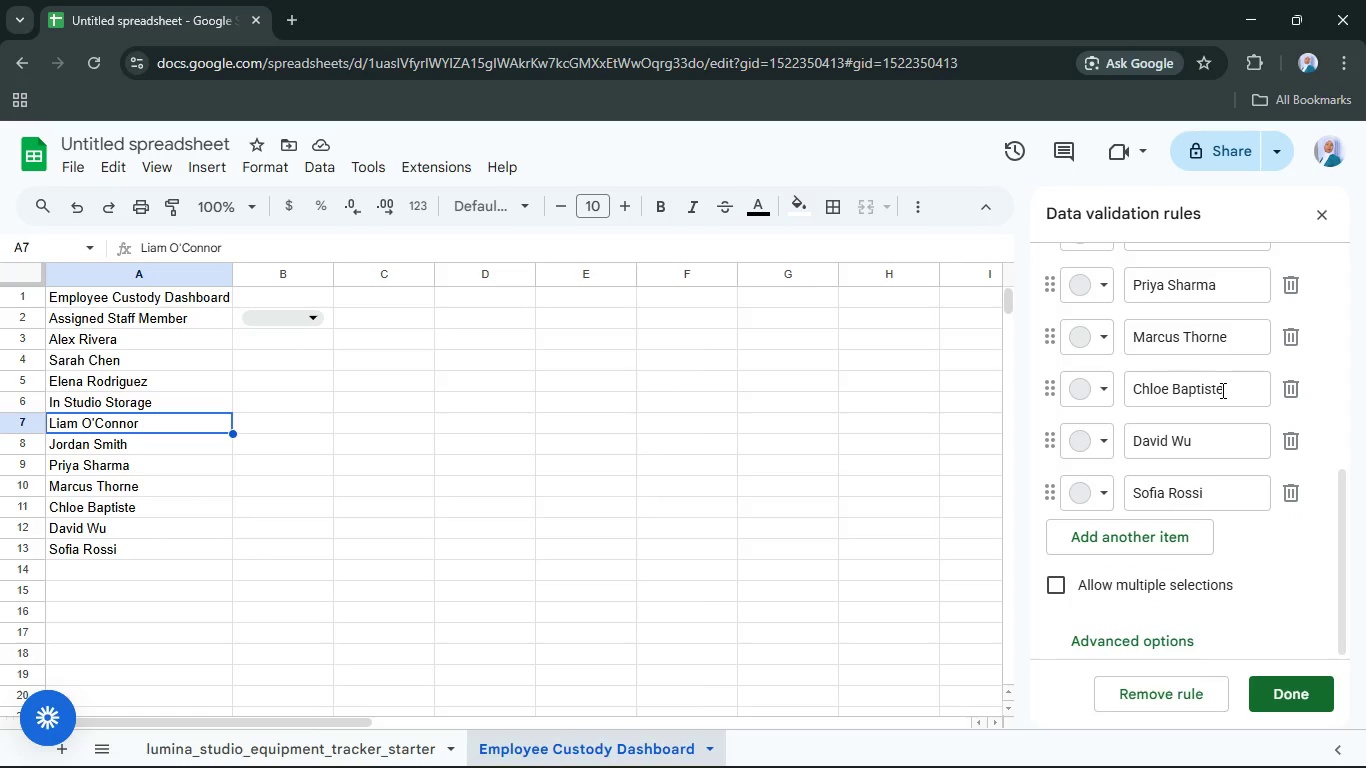 
left_click([1237, 393])
 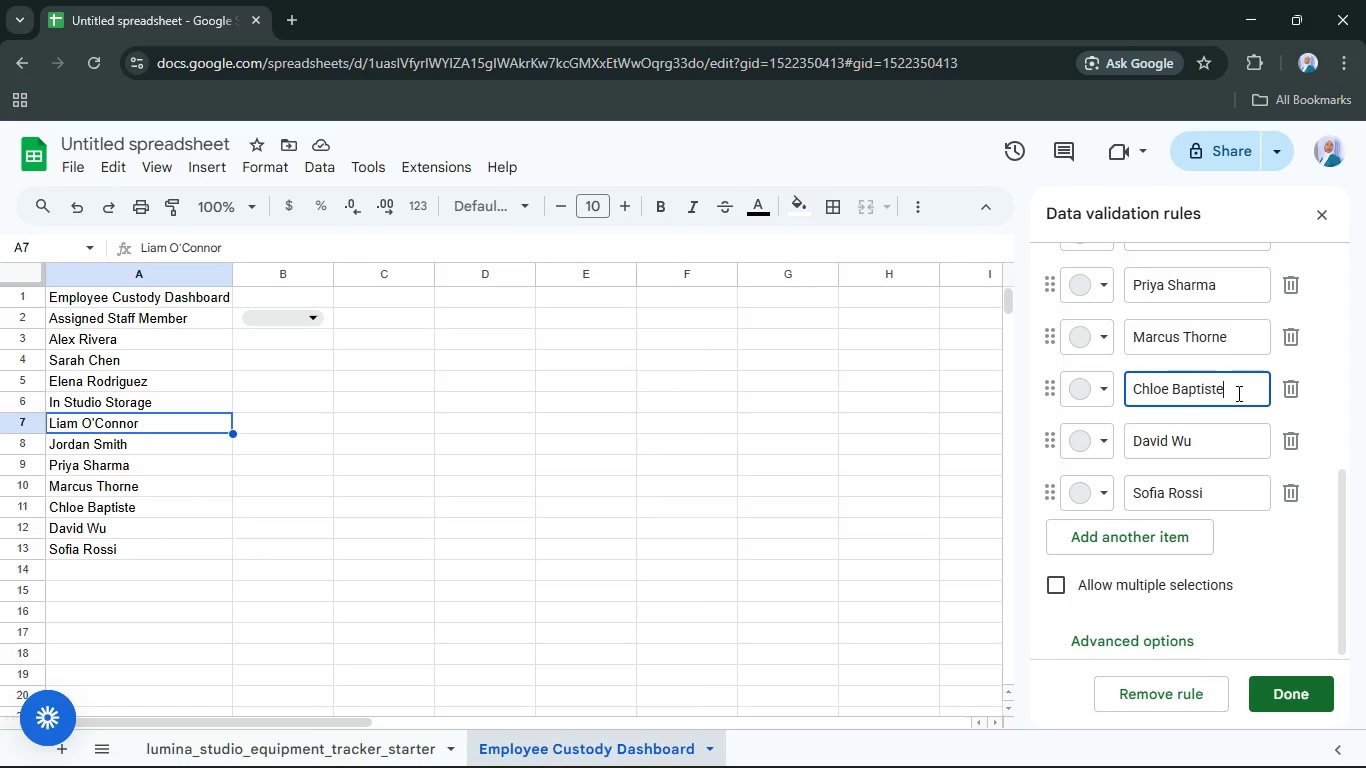 
scroll: coordinate [1247, 590], scroll_direction: down, amount: 3.0
 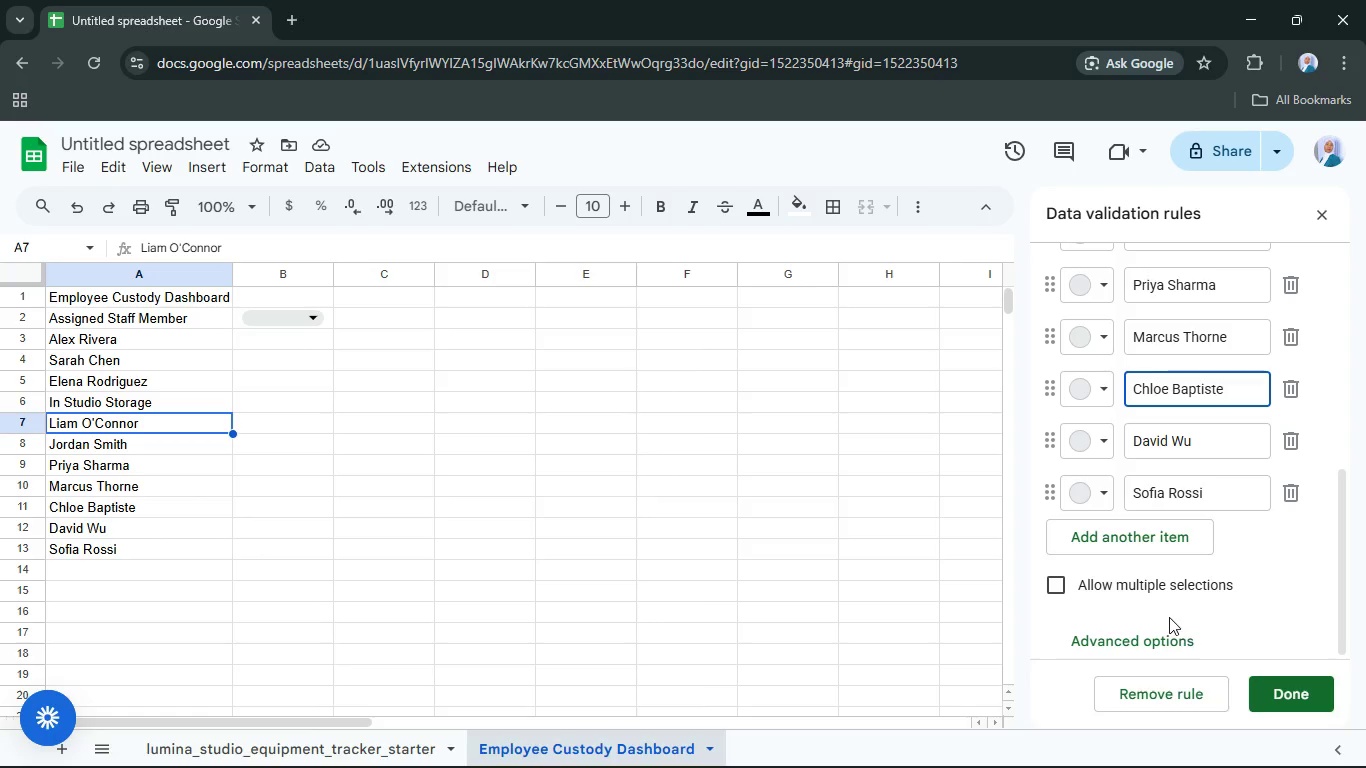 
left_click([1177, 631])
 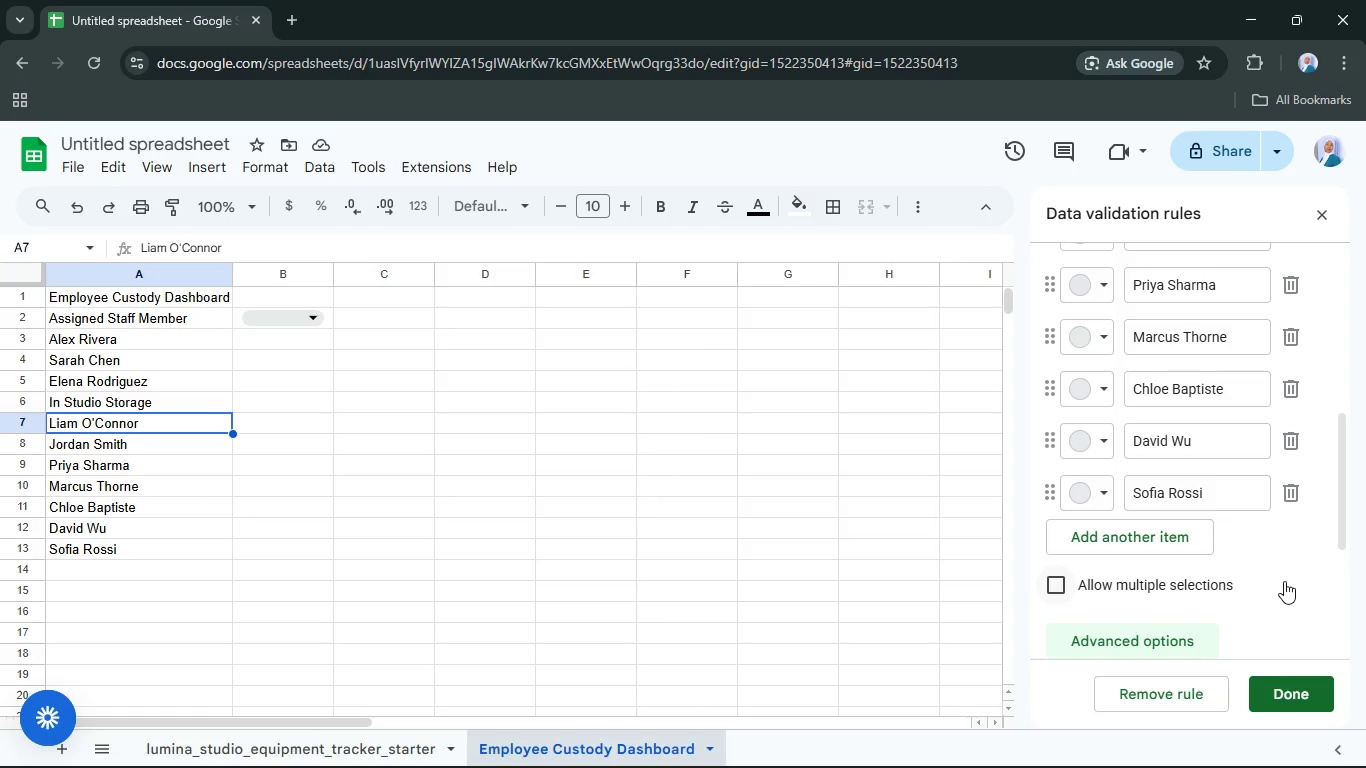 
scroll: coordinate [1282, 569], scroll_direction: down, amount: 5.0
 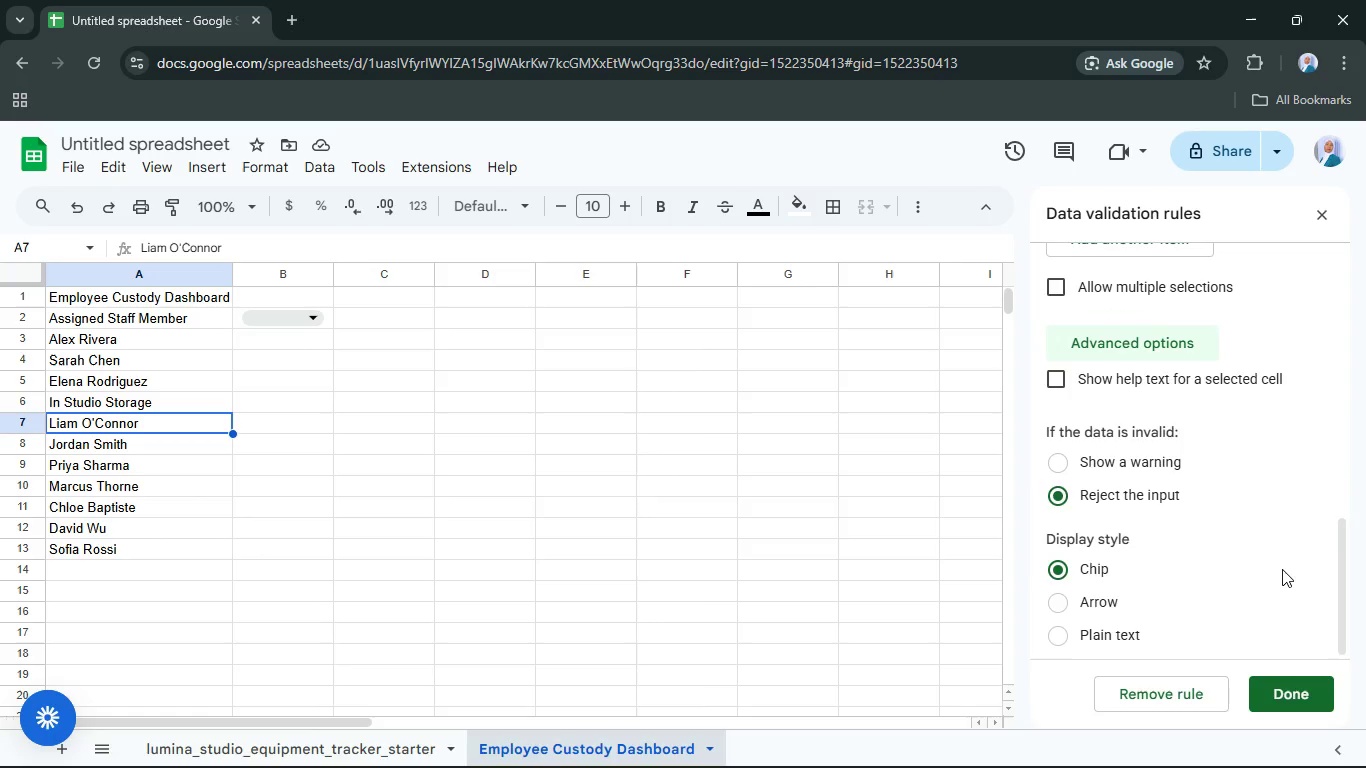 
scroll: coordinate [1282, 565], scroll_direction: up, amount: 11.0
 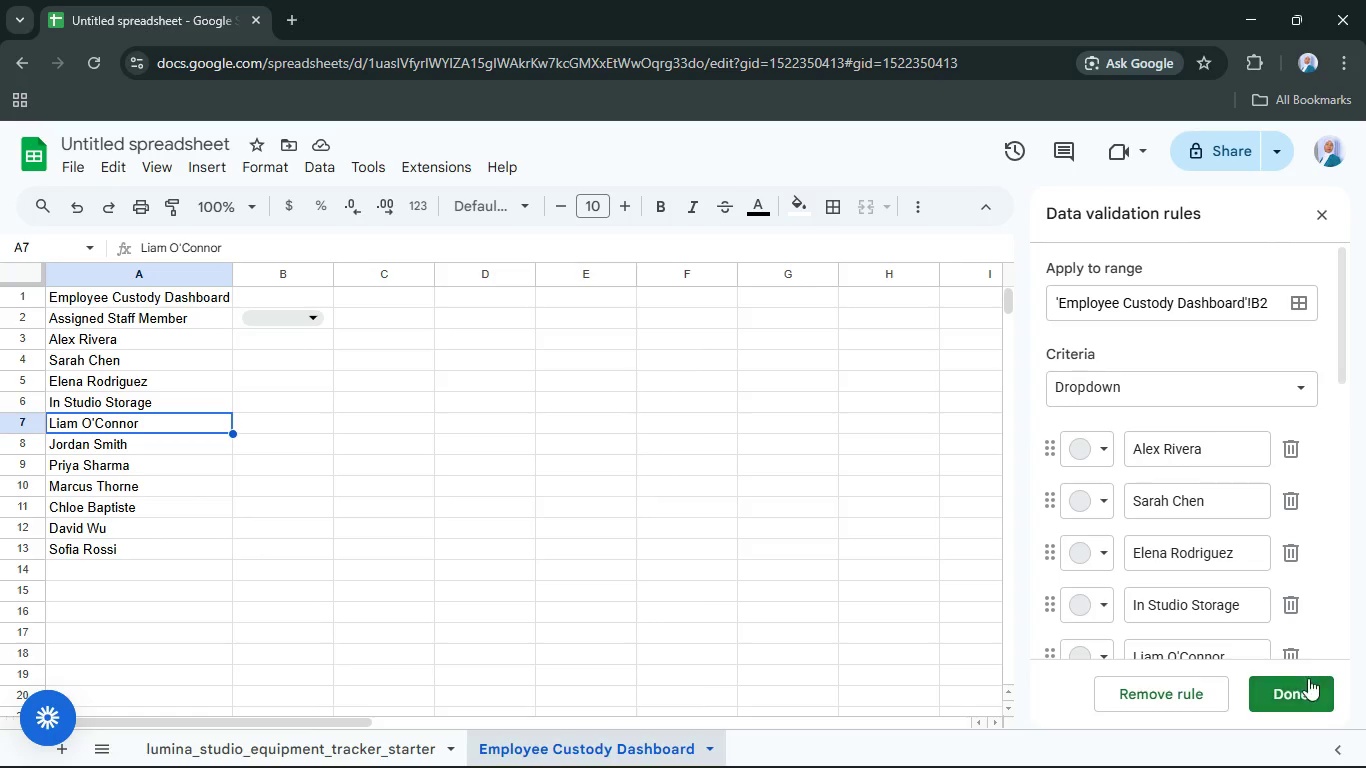 
left_click([1304, 686])
 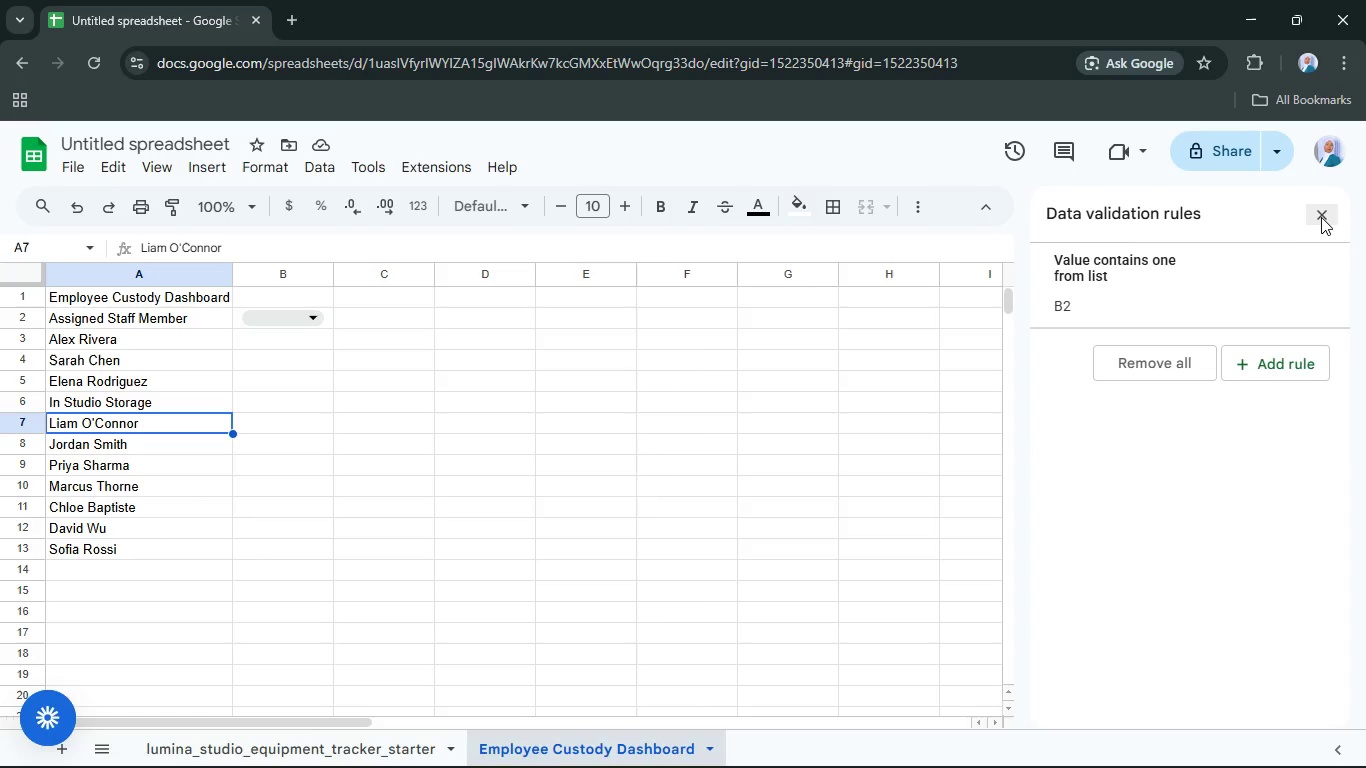 
left_click([1320, 217])
 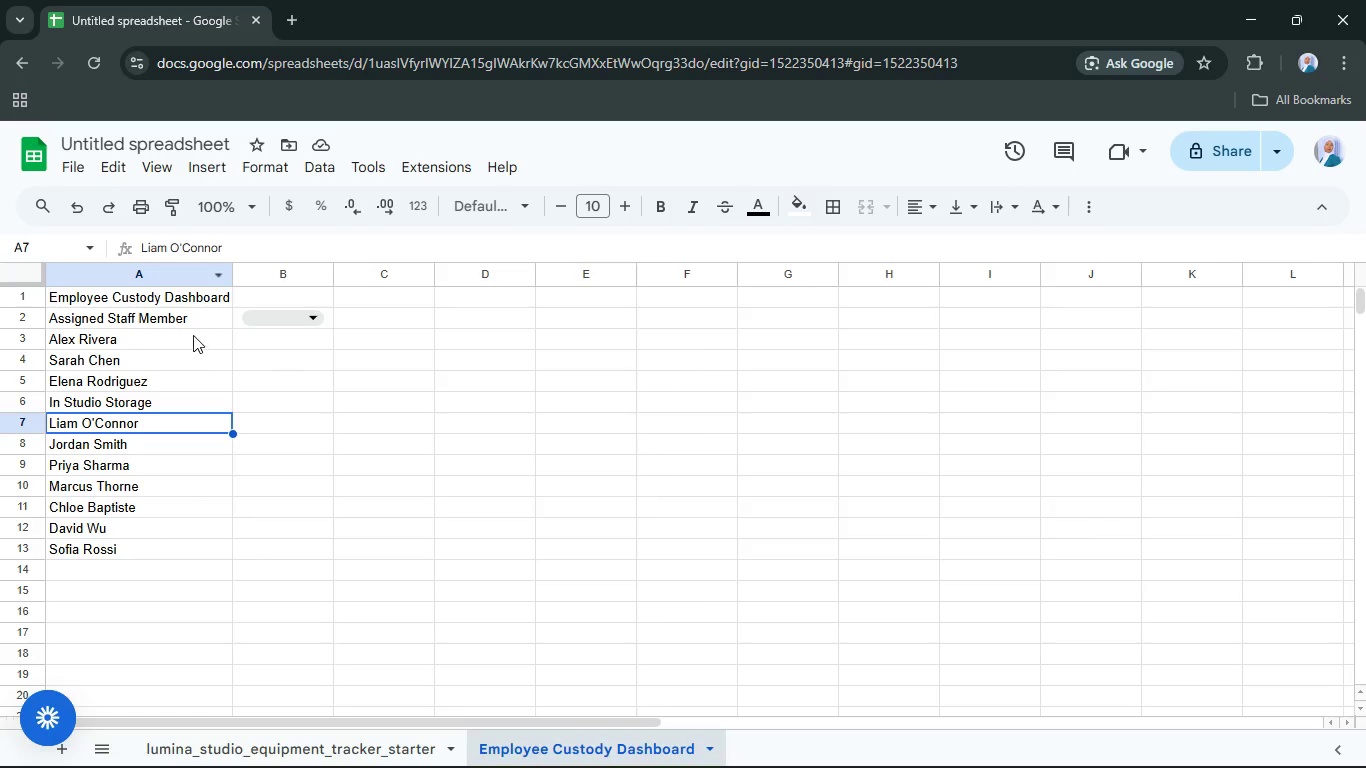 
left_click([198, 323])
 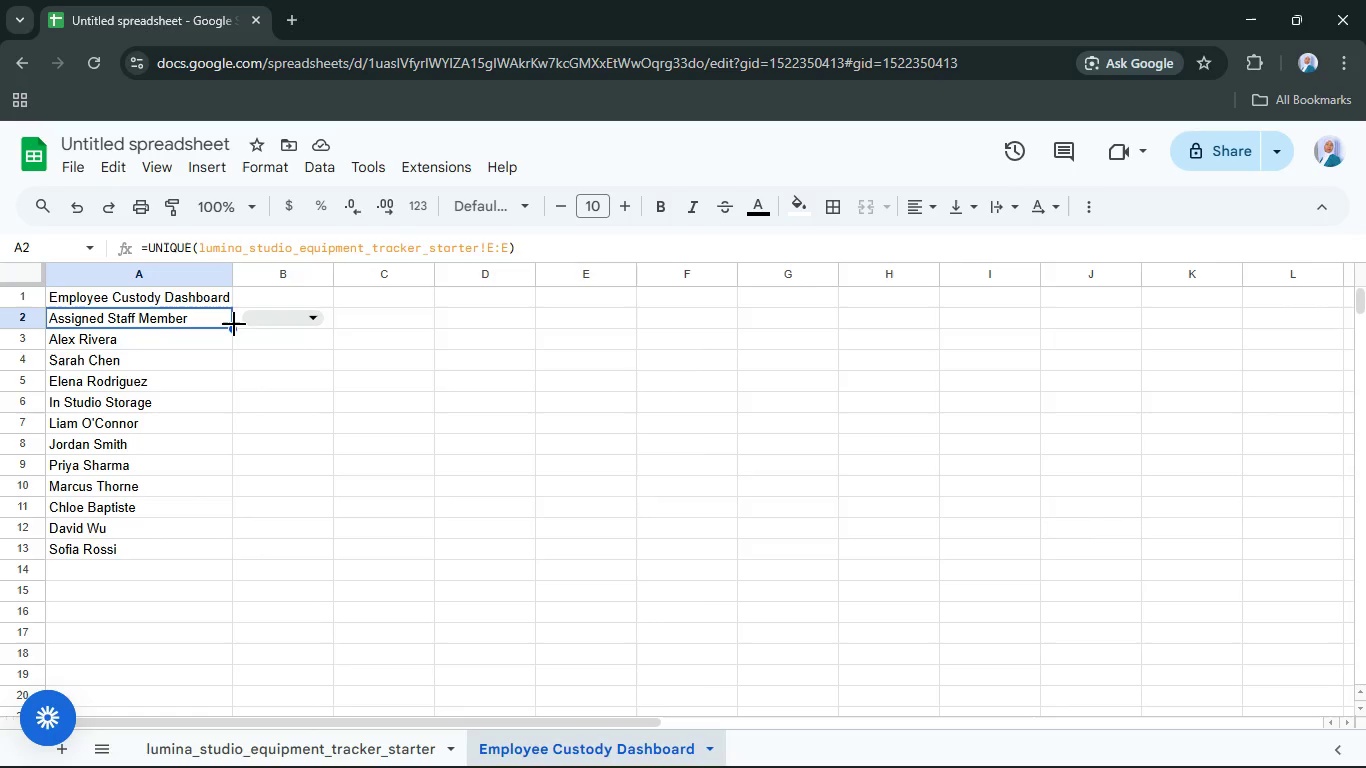 
left_click_drag(start_coordinate=[234, 328], to_coordinate=[216, 548])
 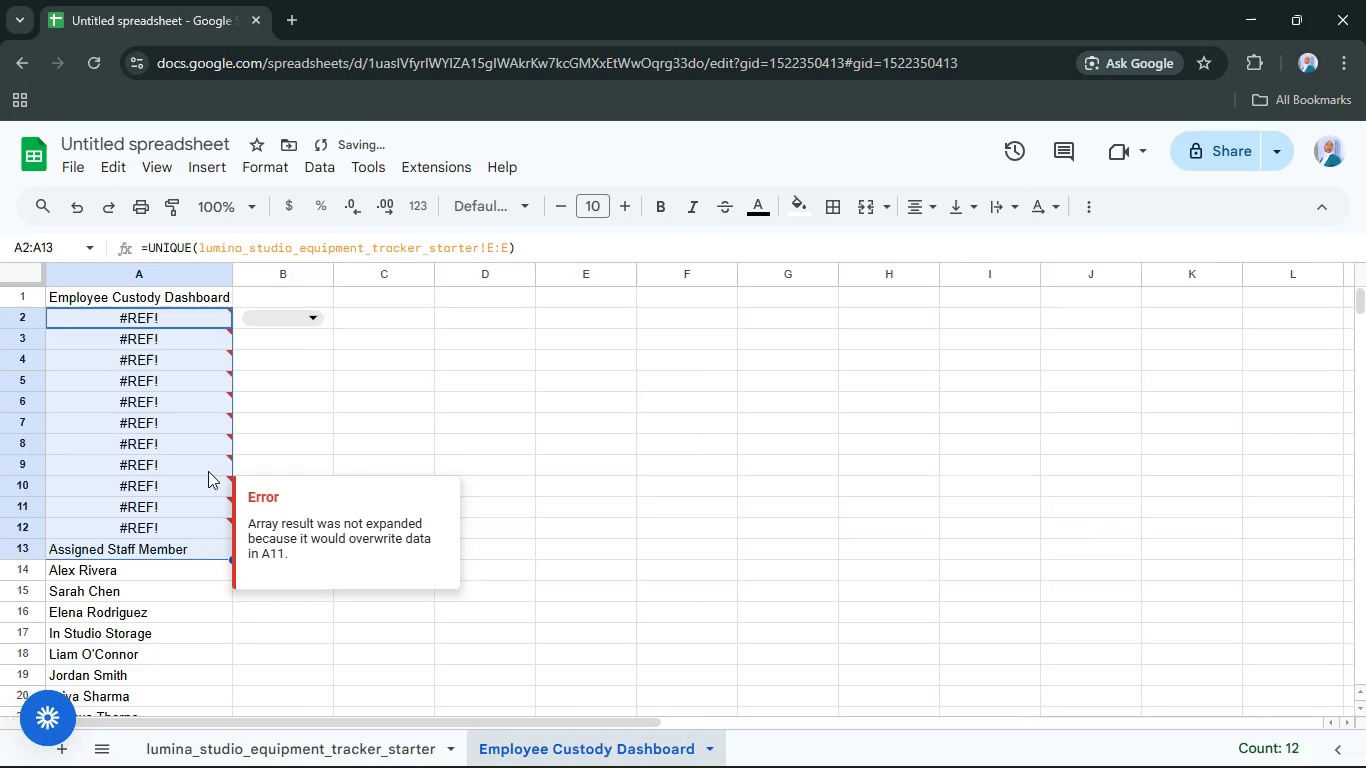 
key(Control+Z)
 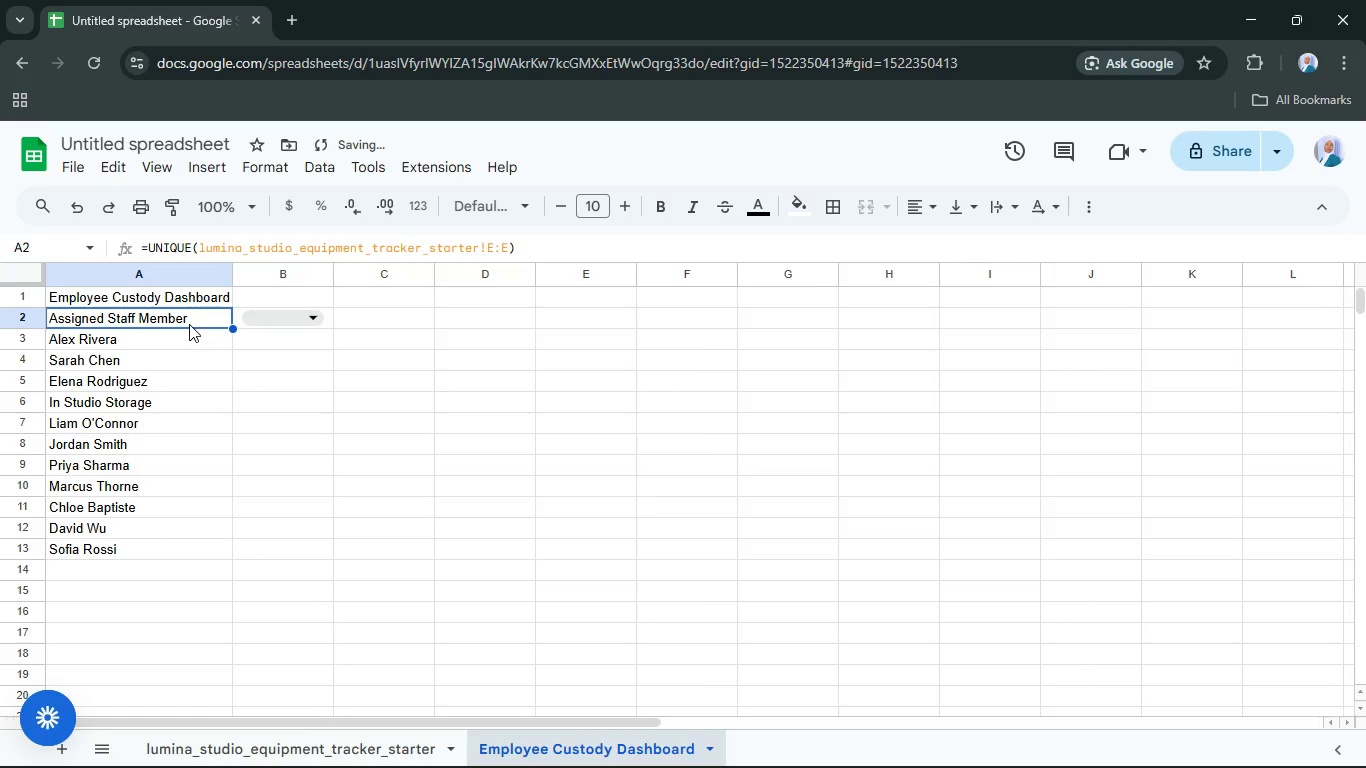 
right_click([189, 324])
 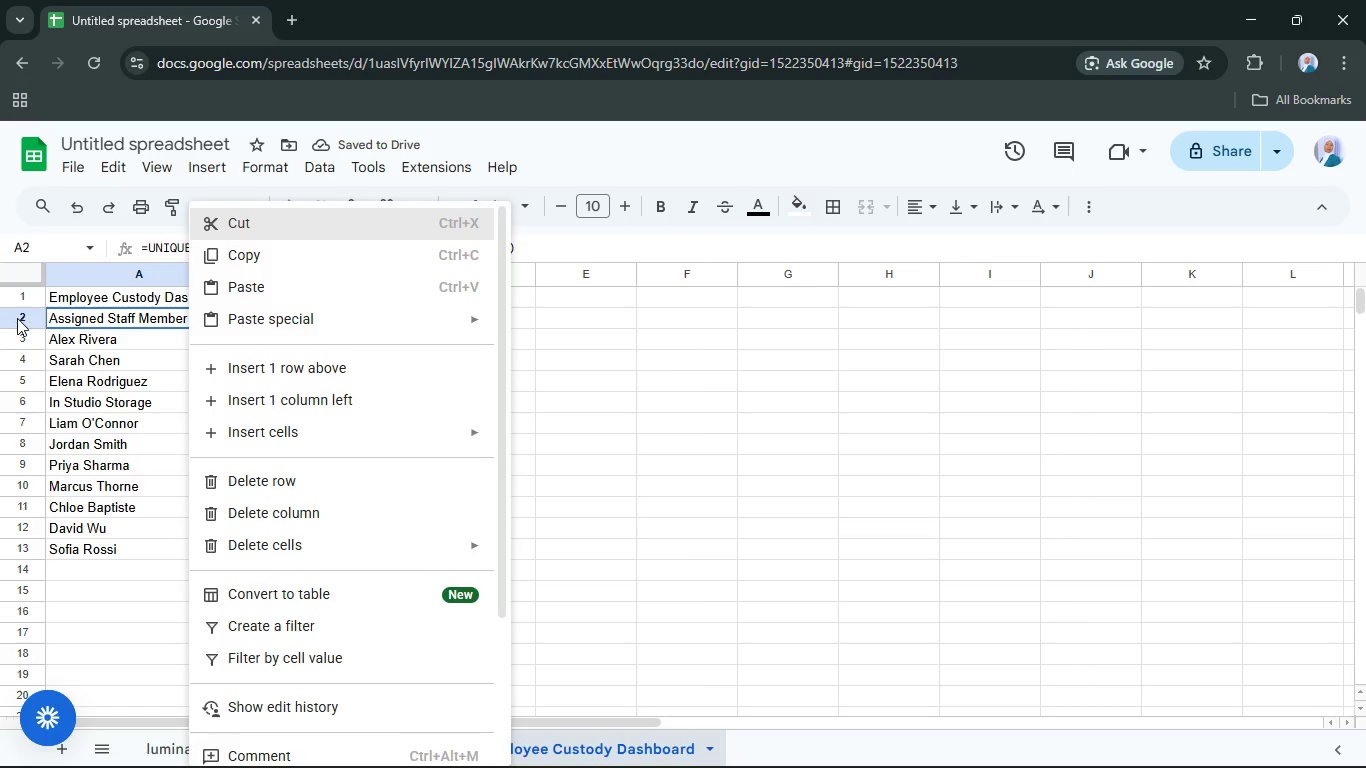 
left_click([20, 316])
 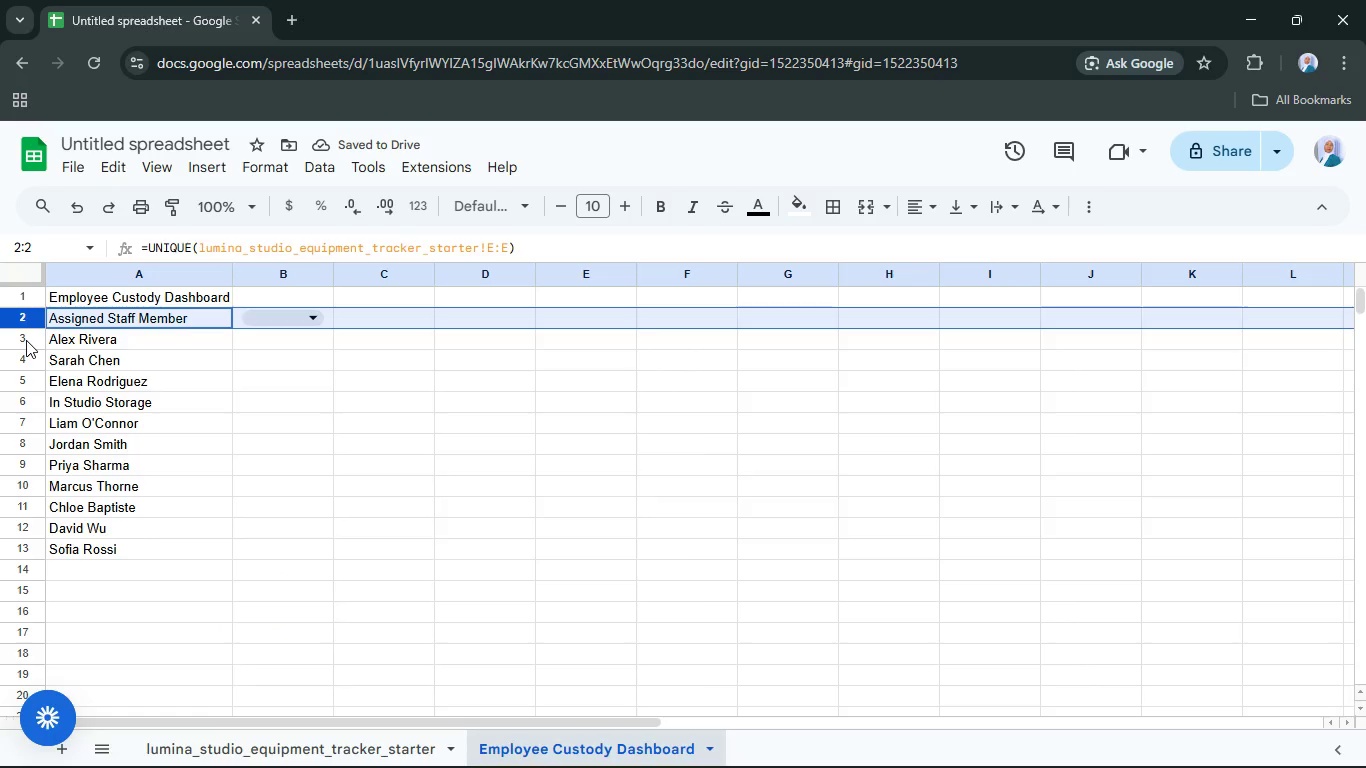 
hold_key(key=ControlLeft, duration=2.16)
 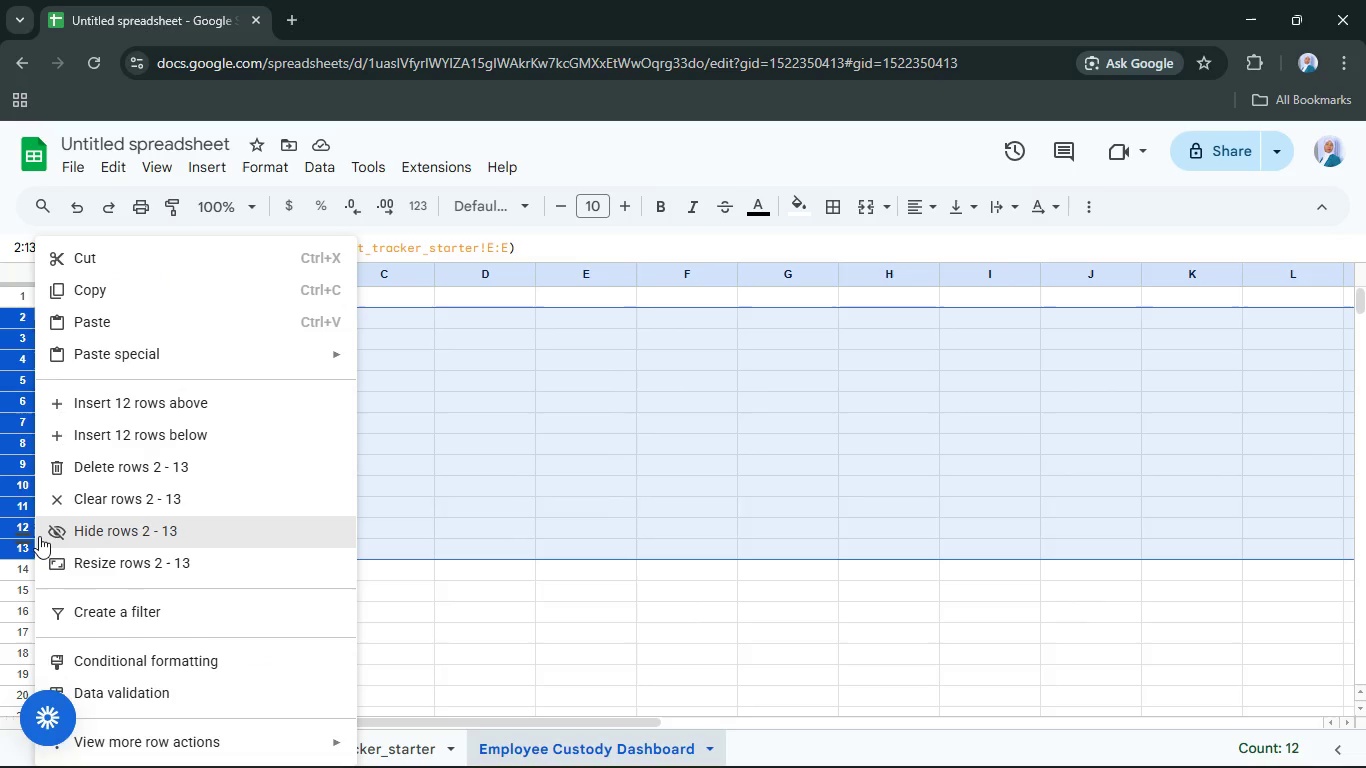 
hold_key(key=ShiftLeft, duration=1.3)
 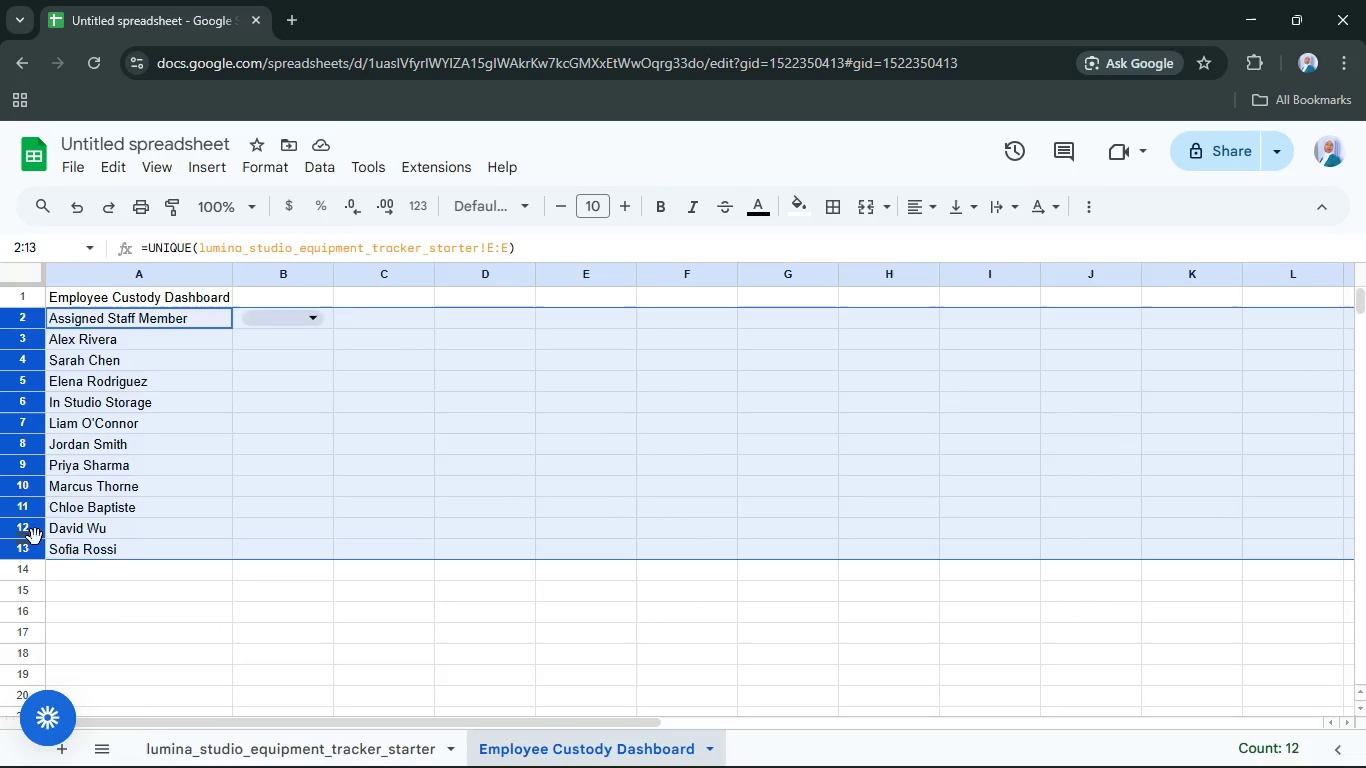 
right_click([35, 537])
 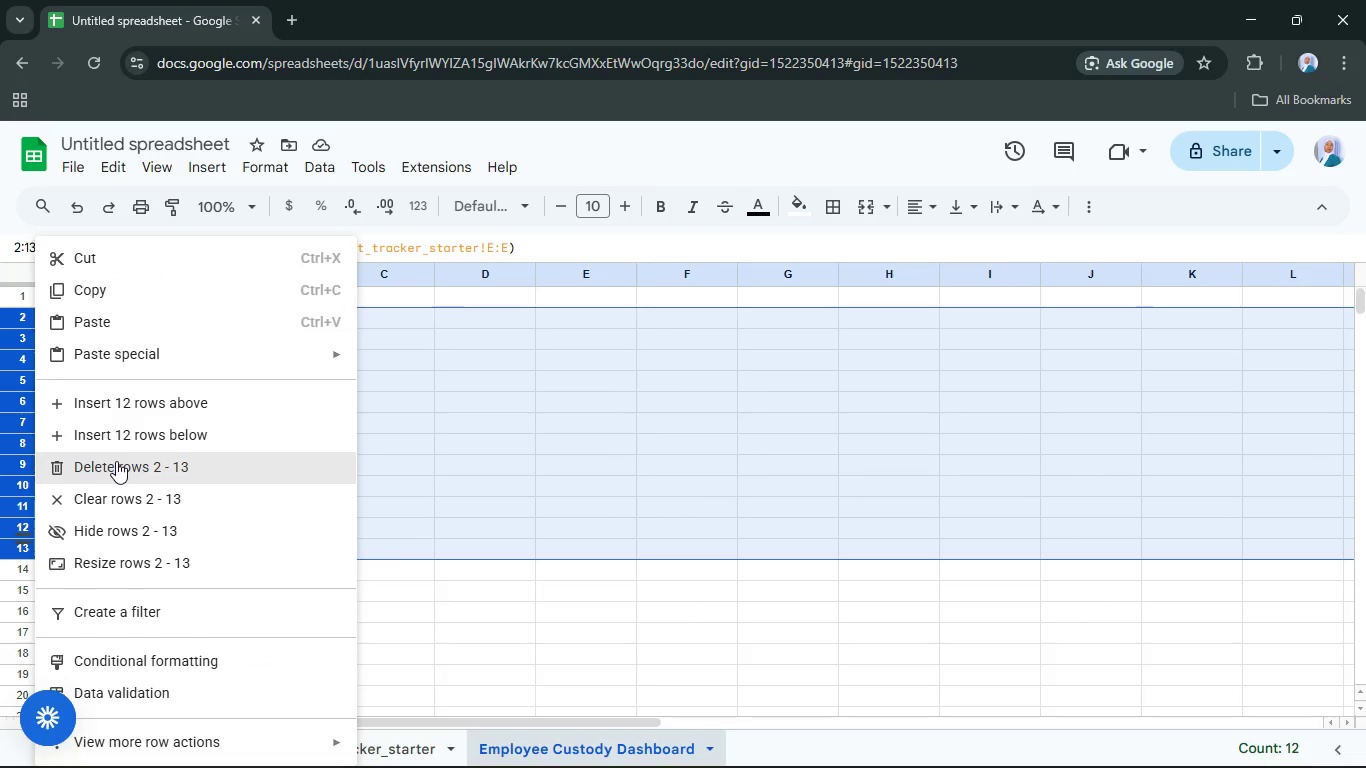 
left_click([383, 469])
 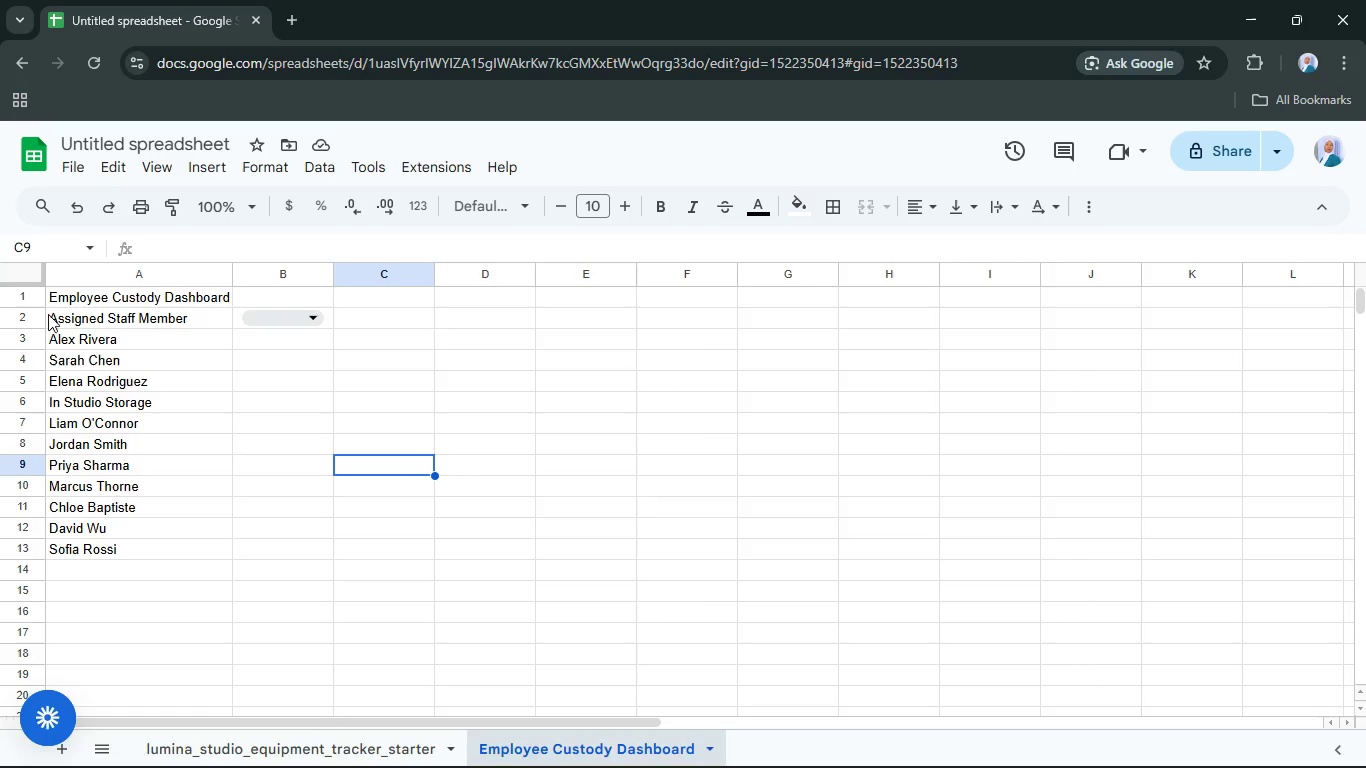 
left_click([58, 325])
 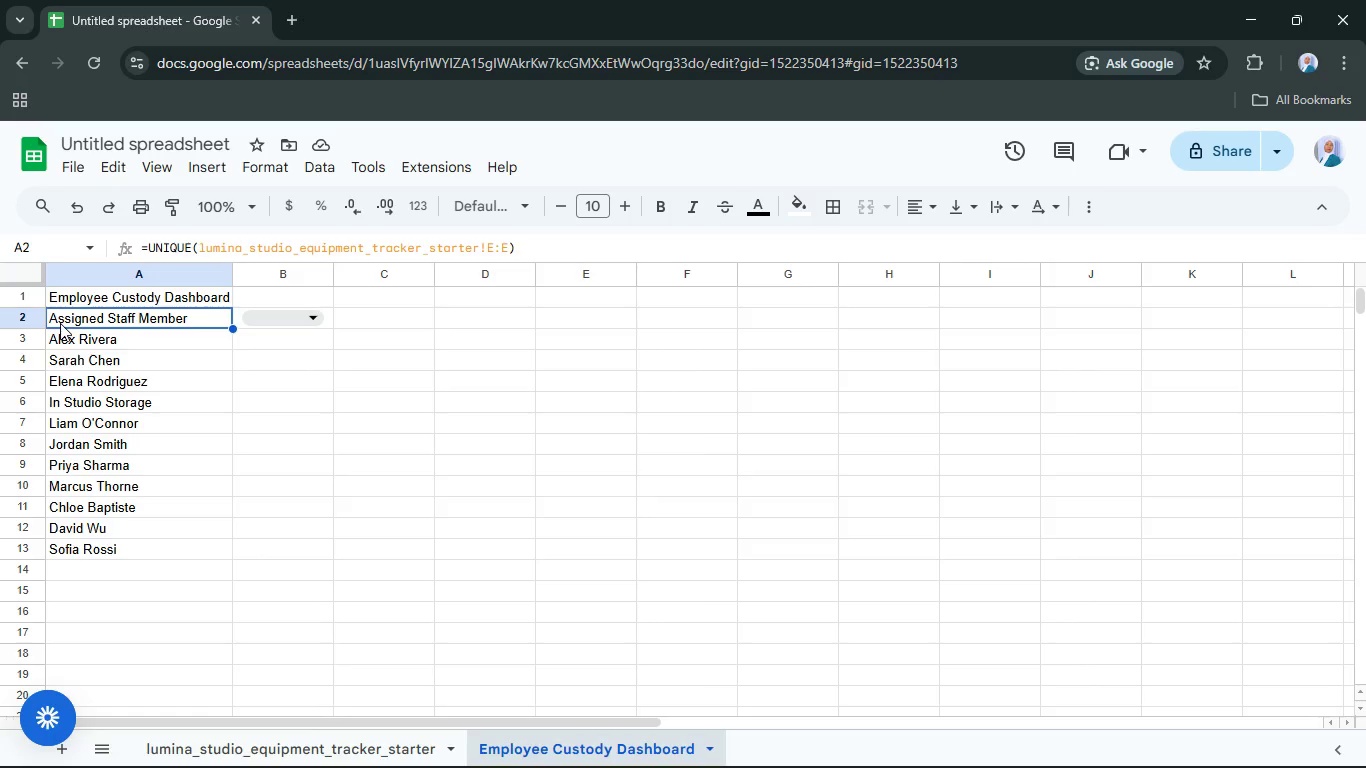 
key(Delete)
 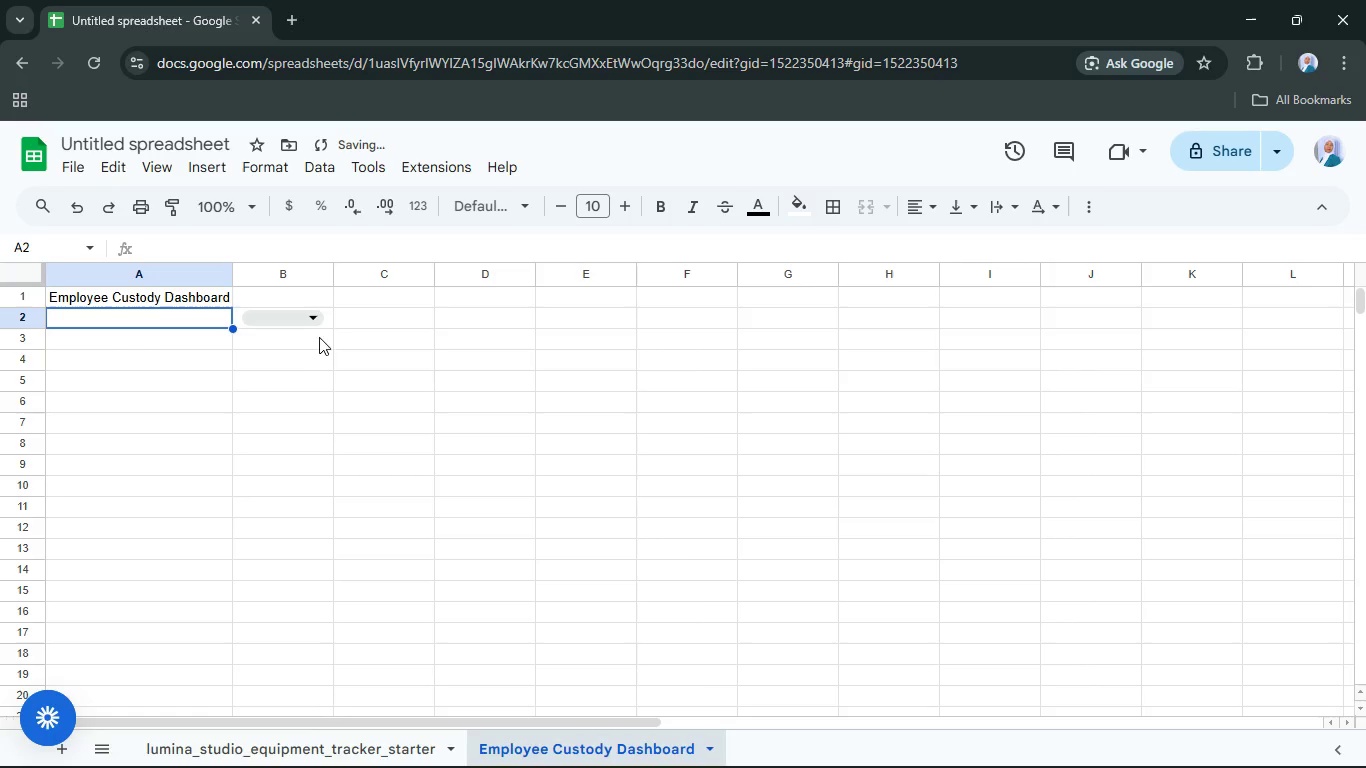 
left_click([359, 329])
 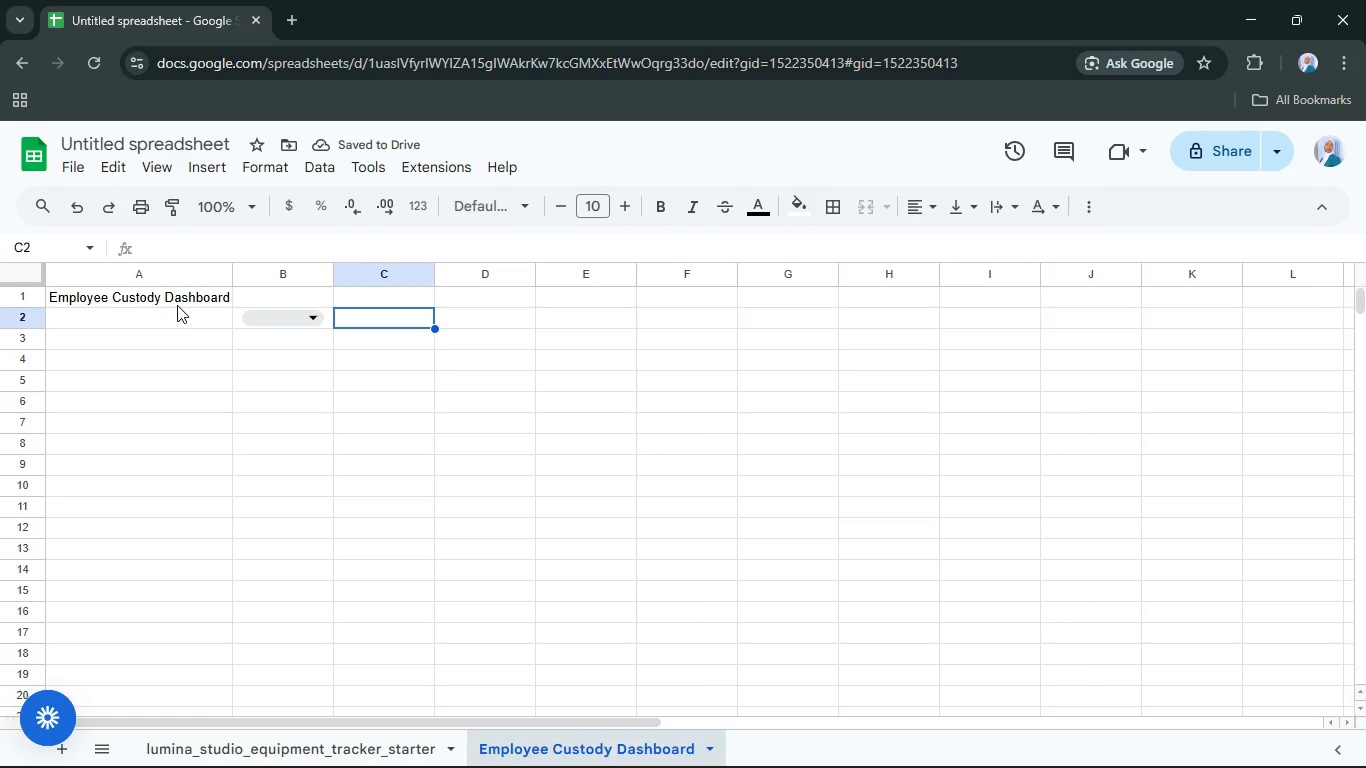 
right_click([182, 320])
 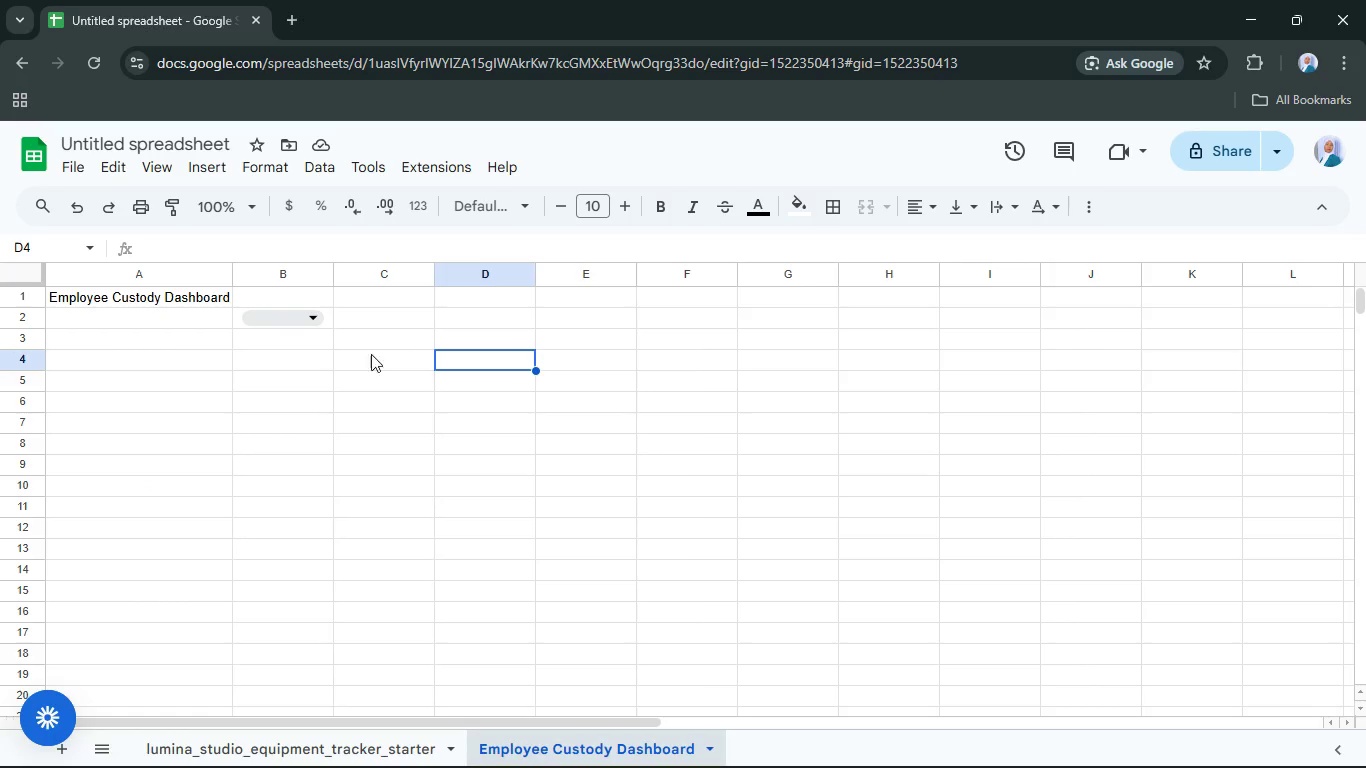 
left_click([348, 322])
 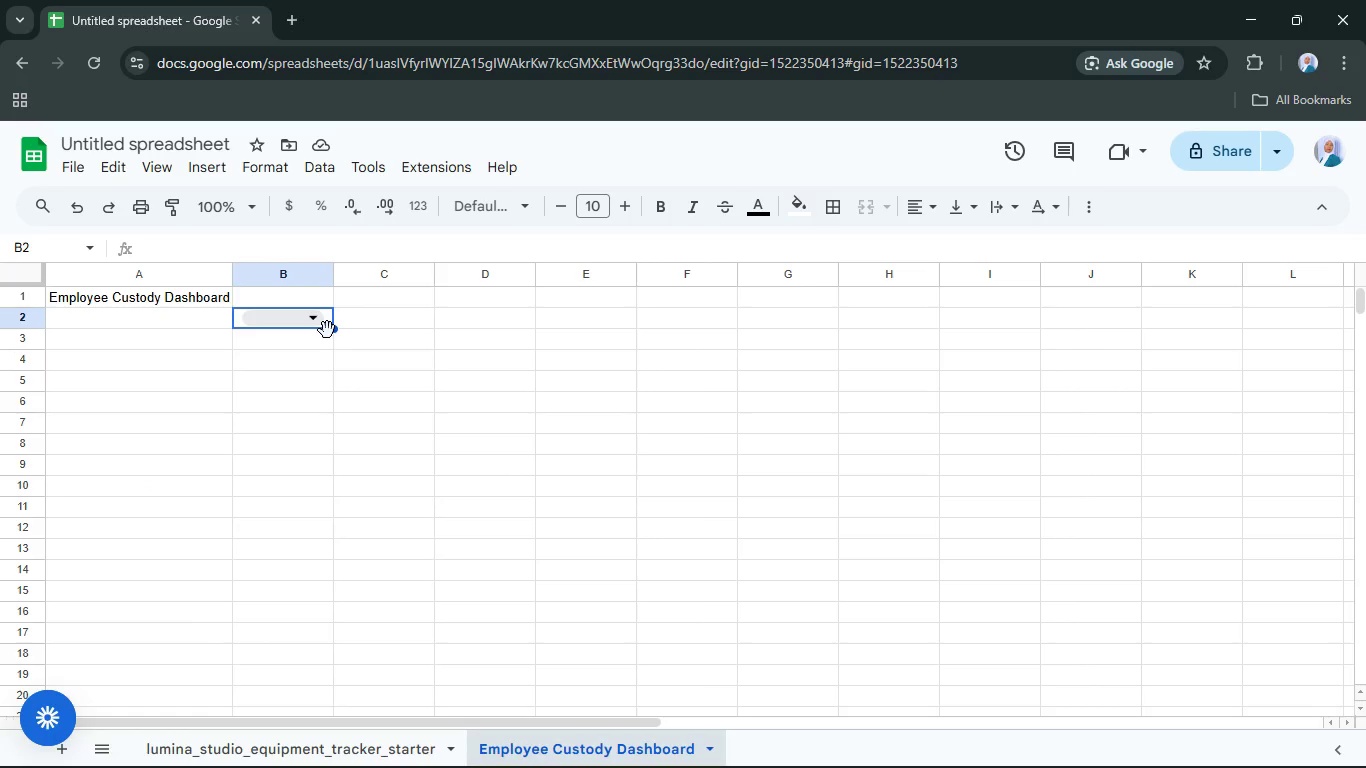 
hold_key(key=ControlLeft, duration=0.61)
 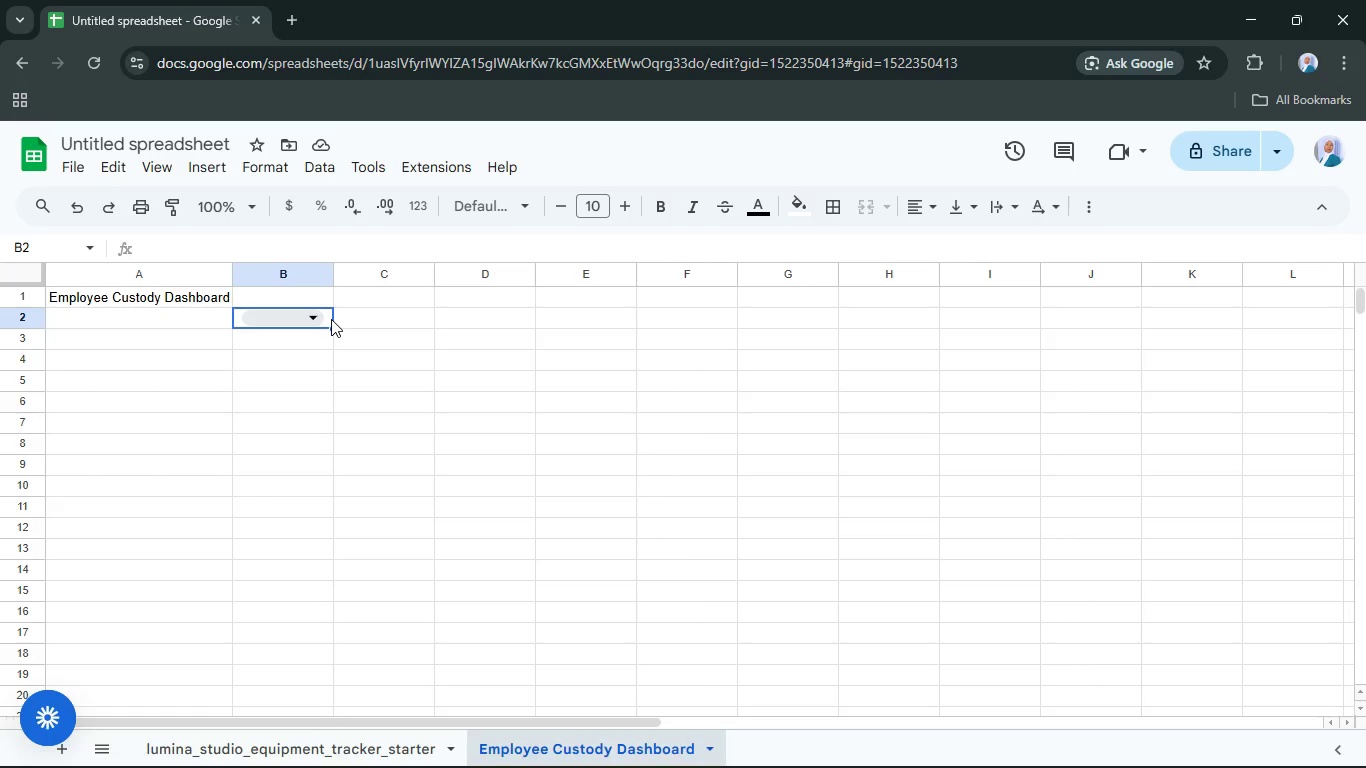 
right_click([331, 319])
 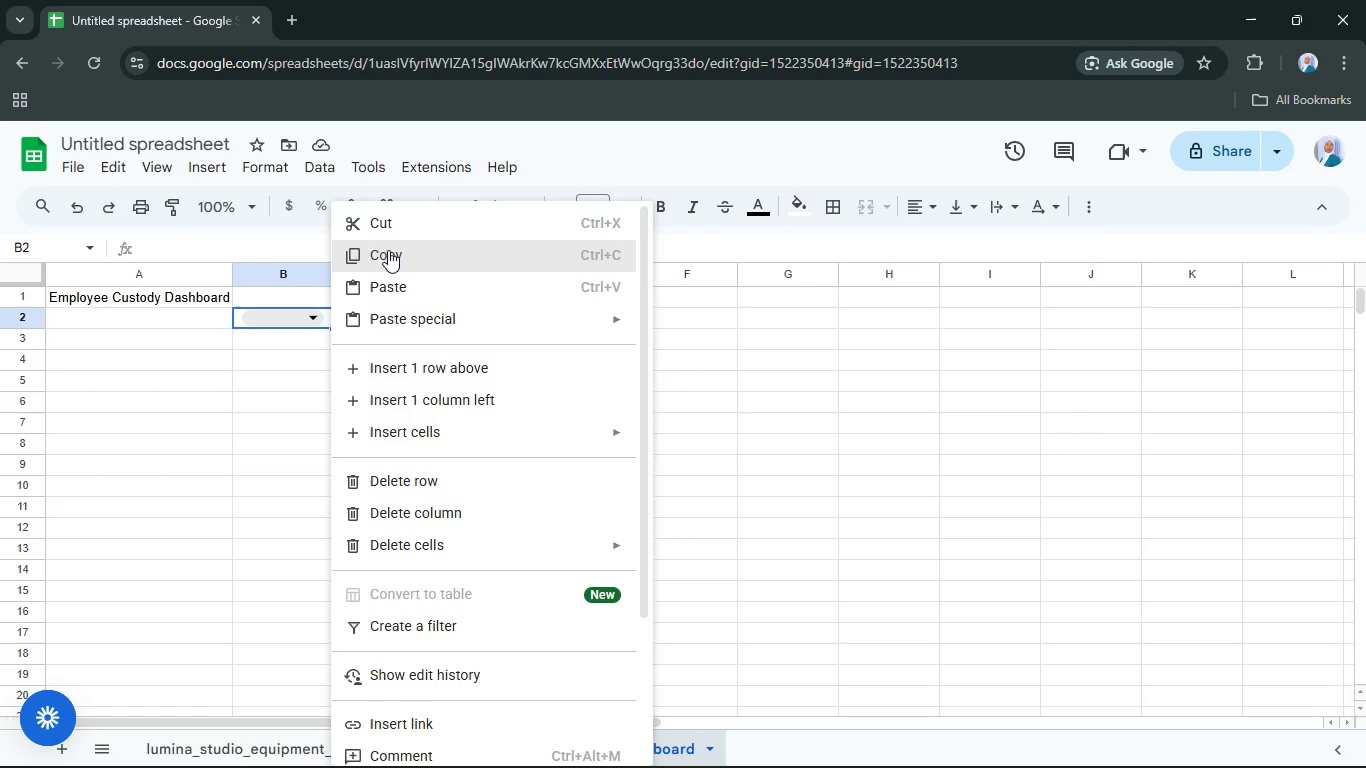 
left_click([389, 225])
 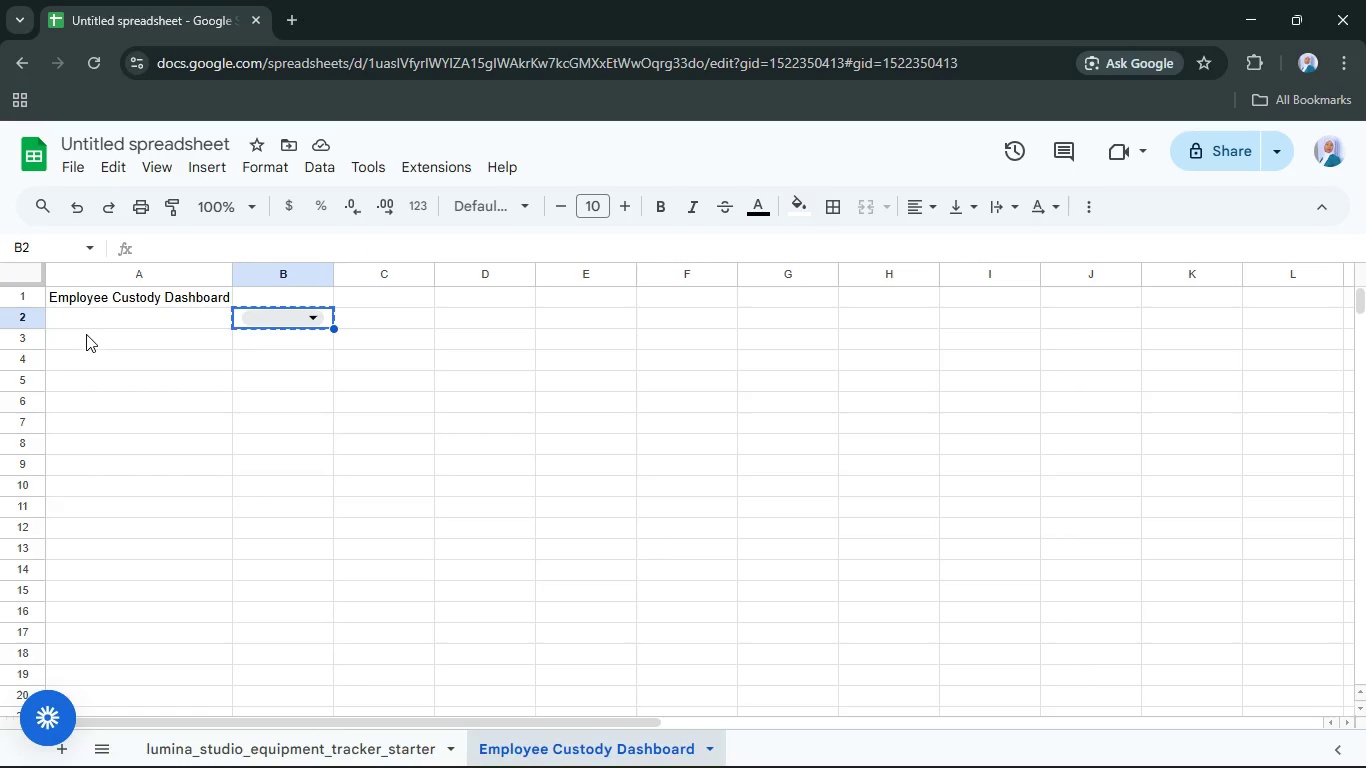 
right_click([84, 361])
 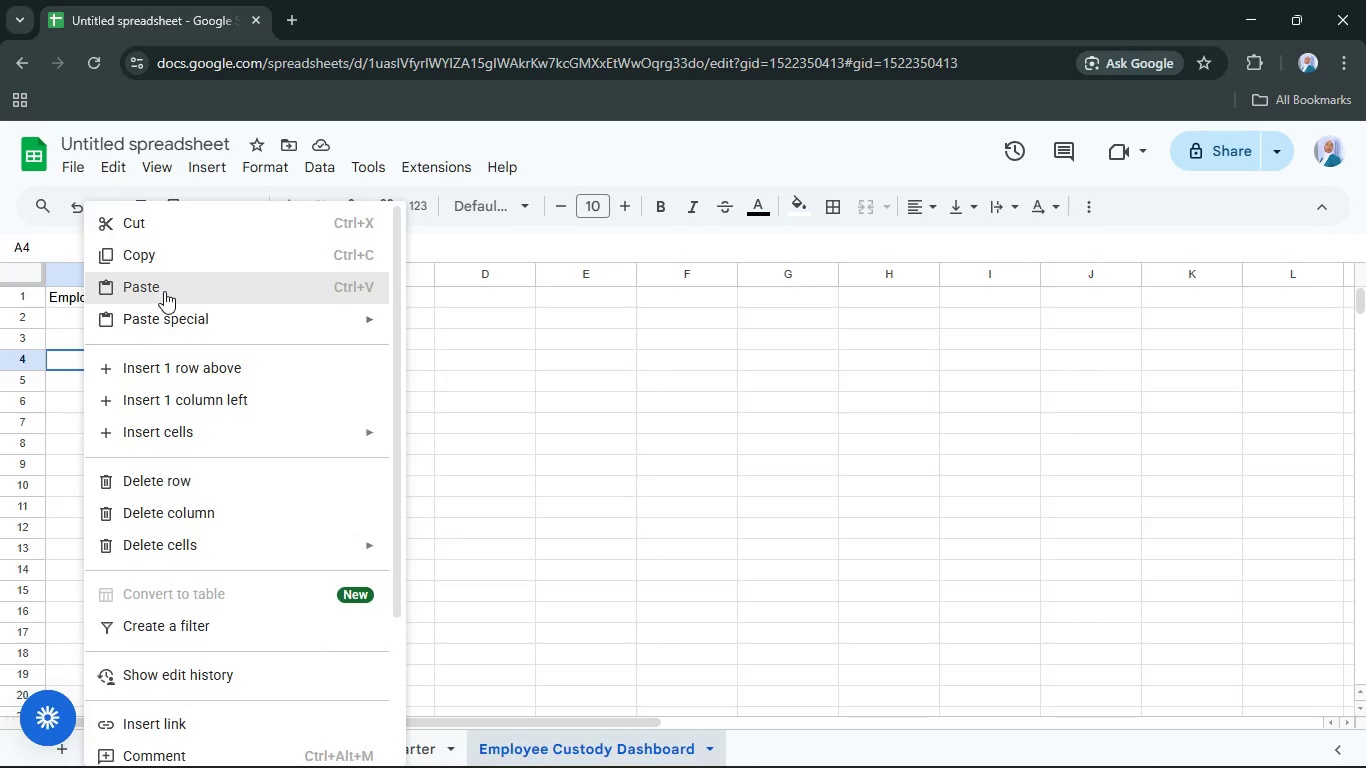 
left_click([164, 291])
 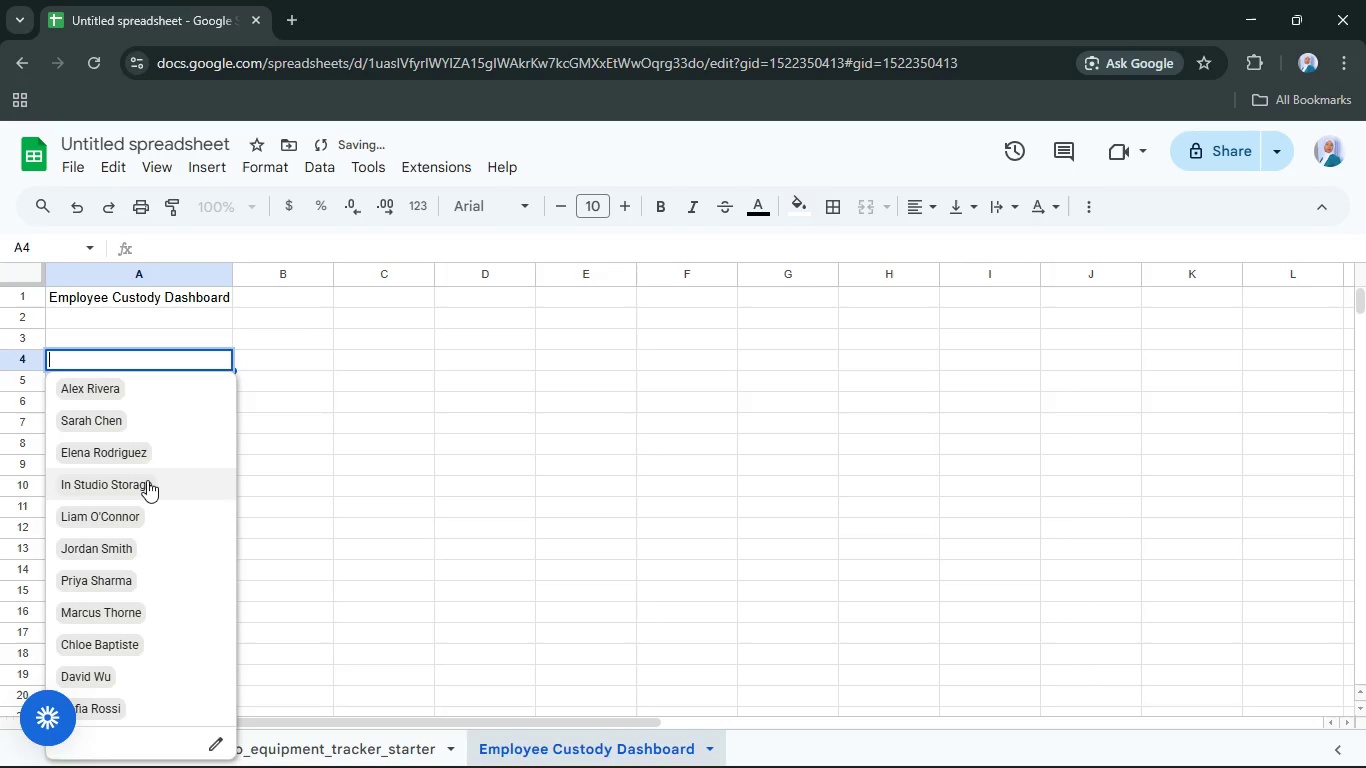 
left_click([289, 348])
 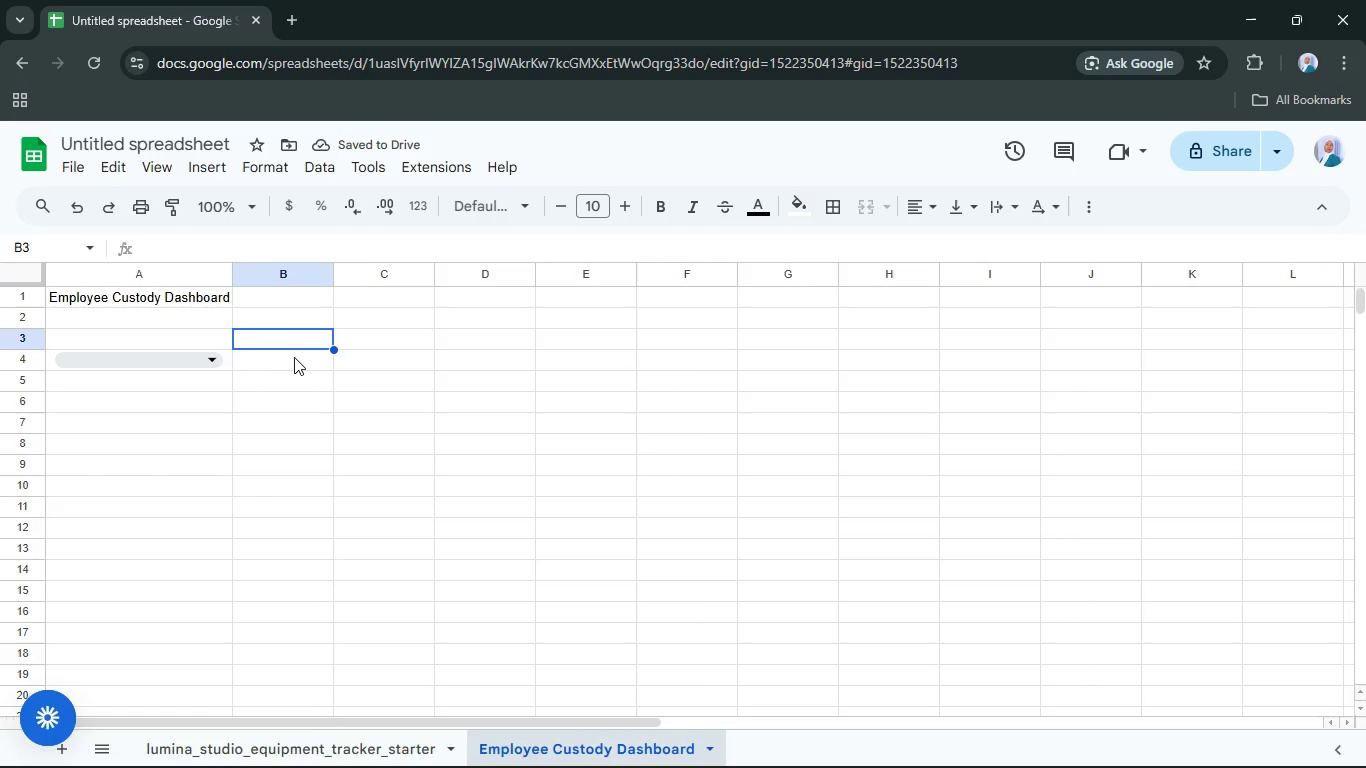 
left_click([294, 357])
 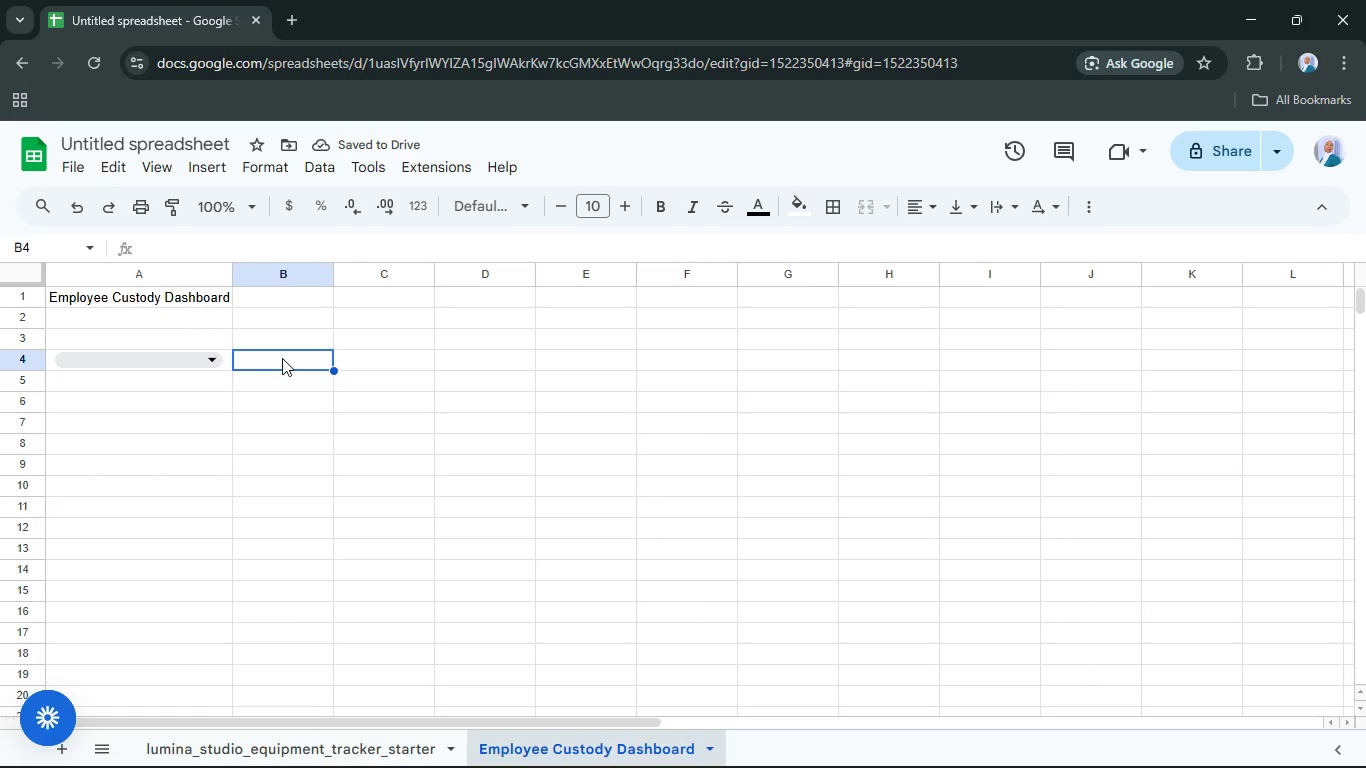 
right_click([282, 358])
 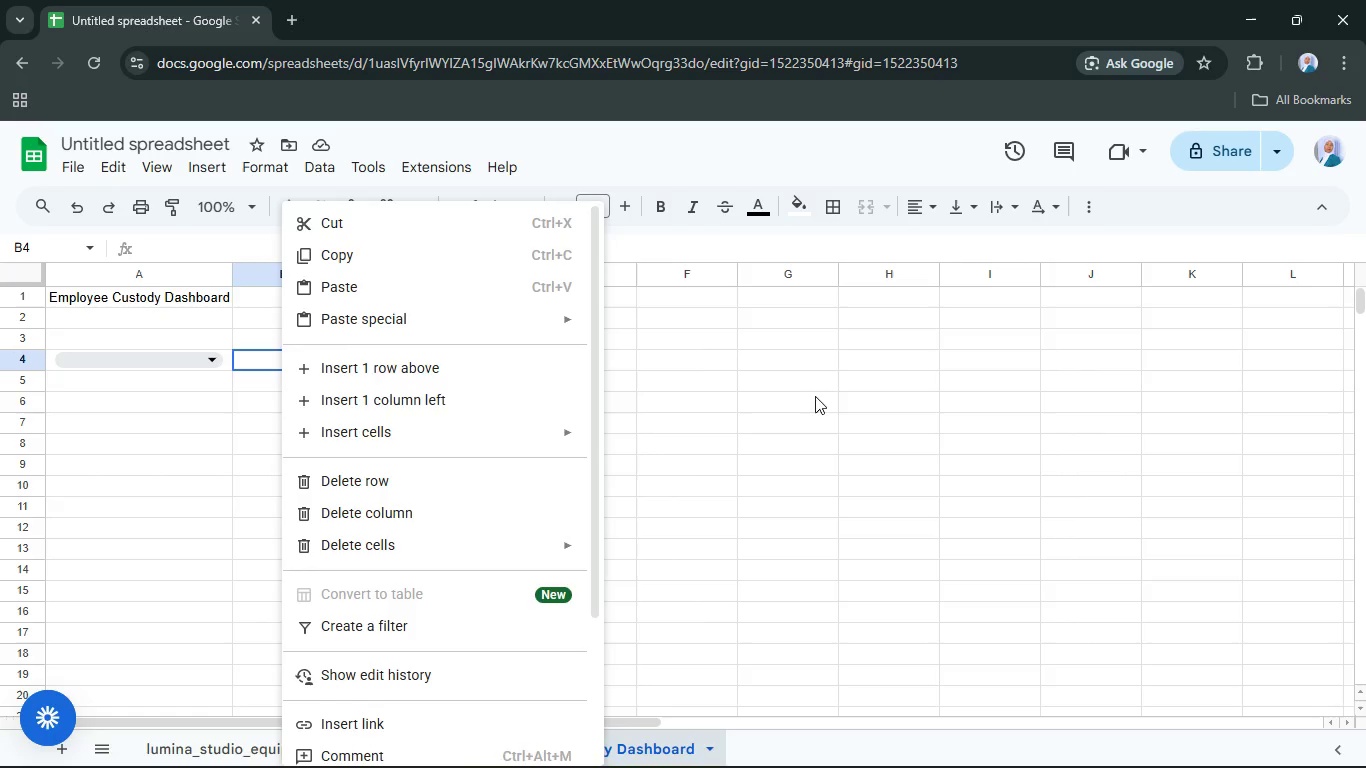 
left_click([846, 367])
 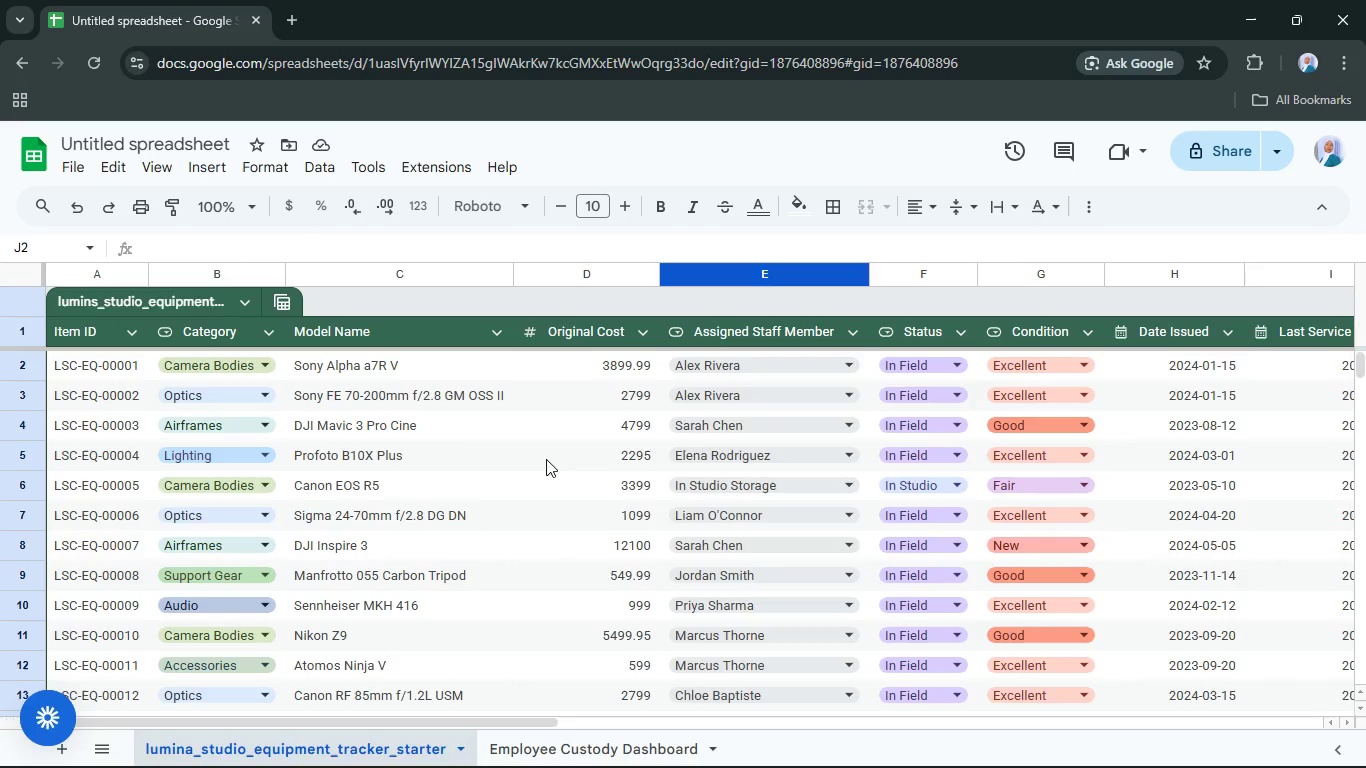 
left_click_drag(start_coordinate=[500, 721], to_coordinate=[477, 744])
 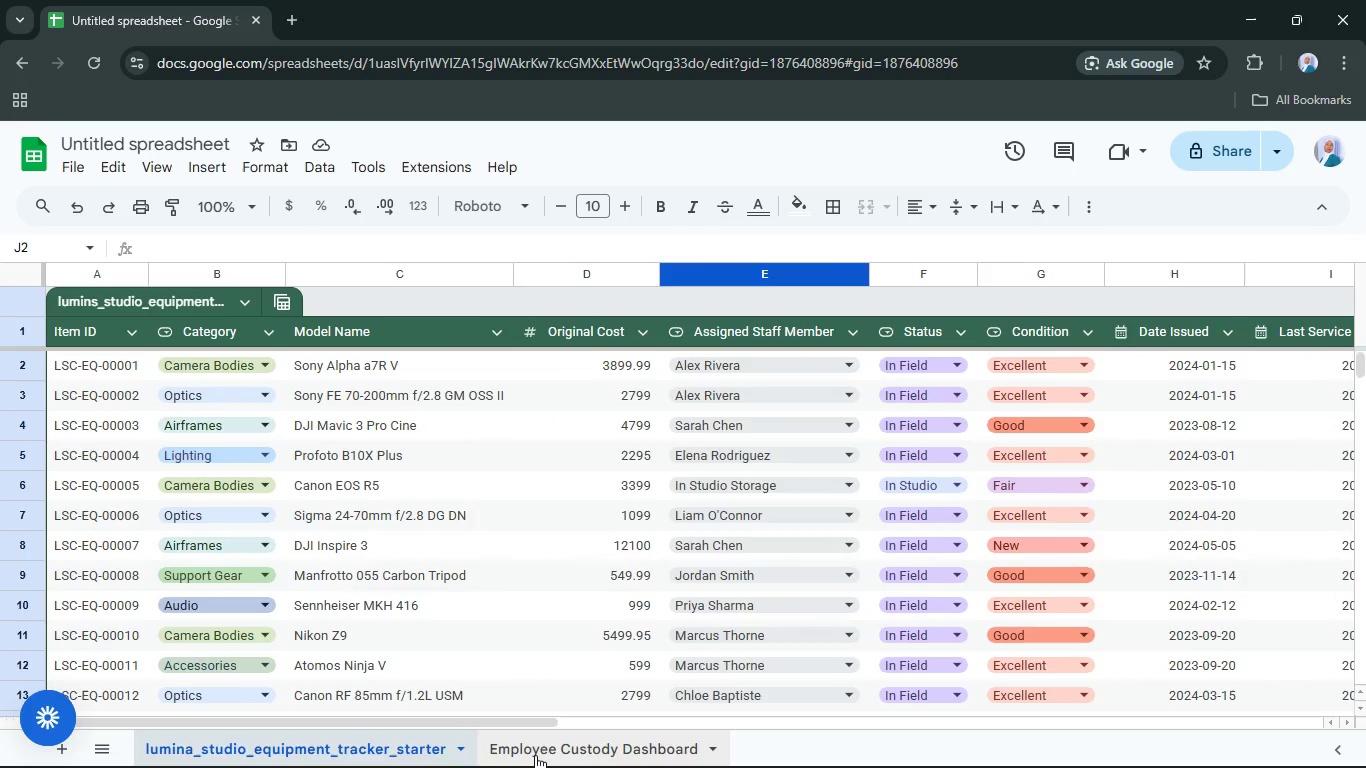 
left_click([535, 755])
 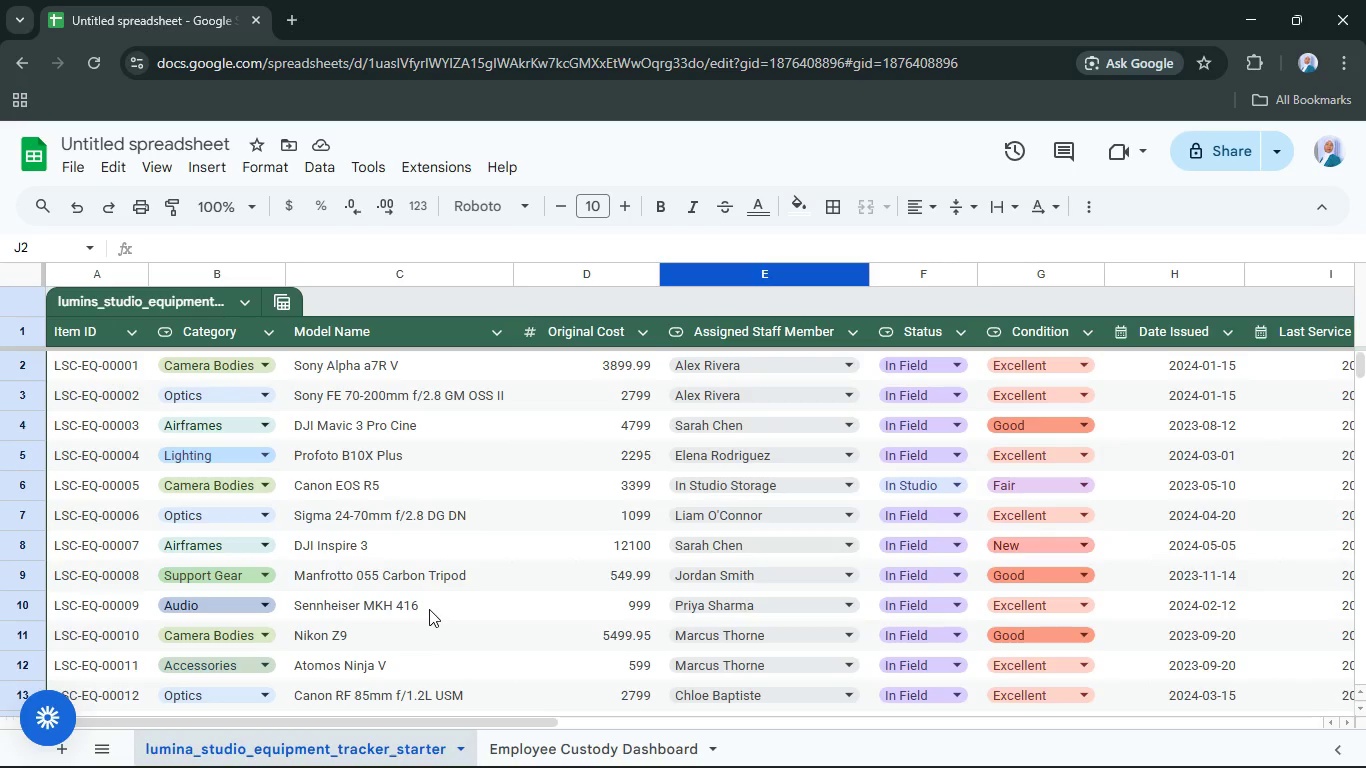 
wait(6.56)
 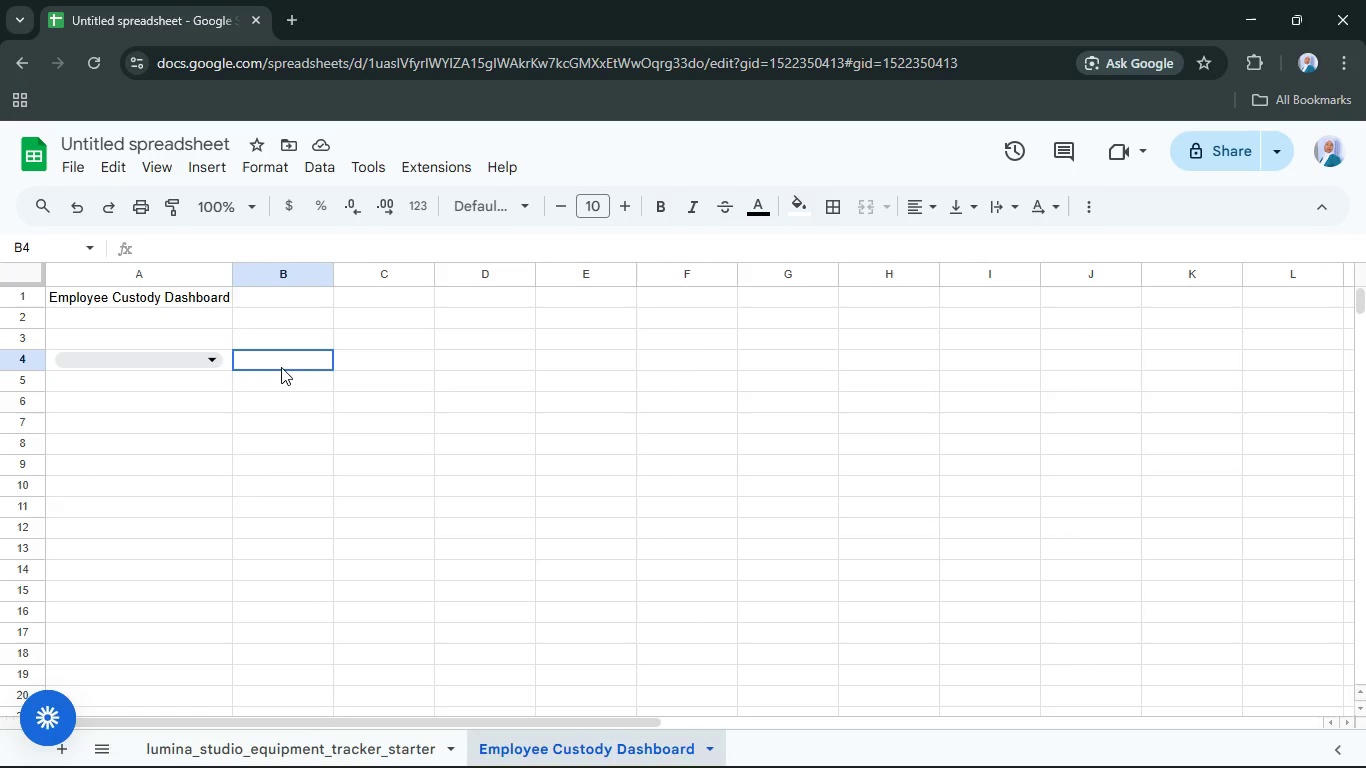 
left_click_drag(start_coordinate=[678, 744], to_coordinate=[677, 750])
 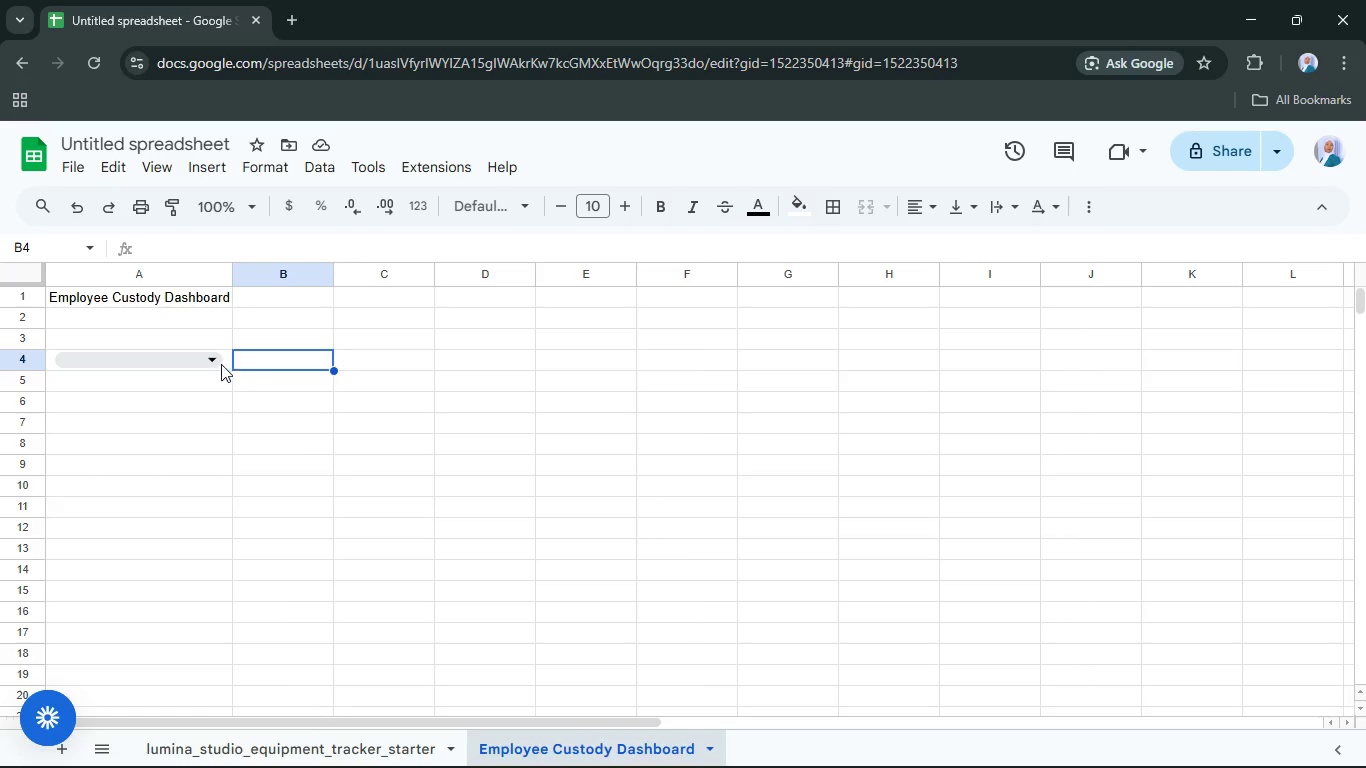 
wait(7.23)
 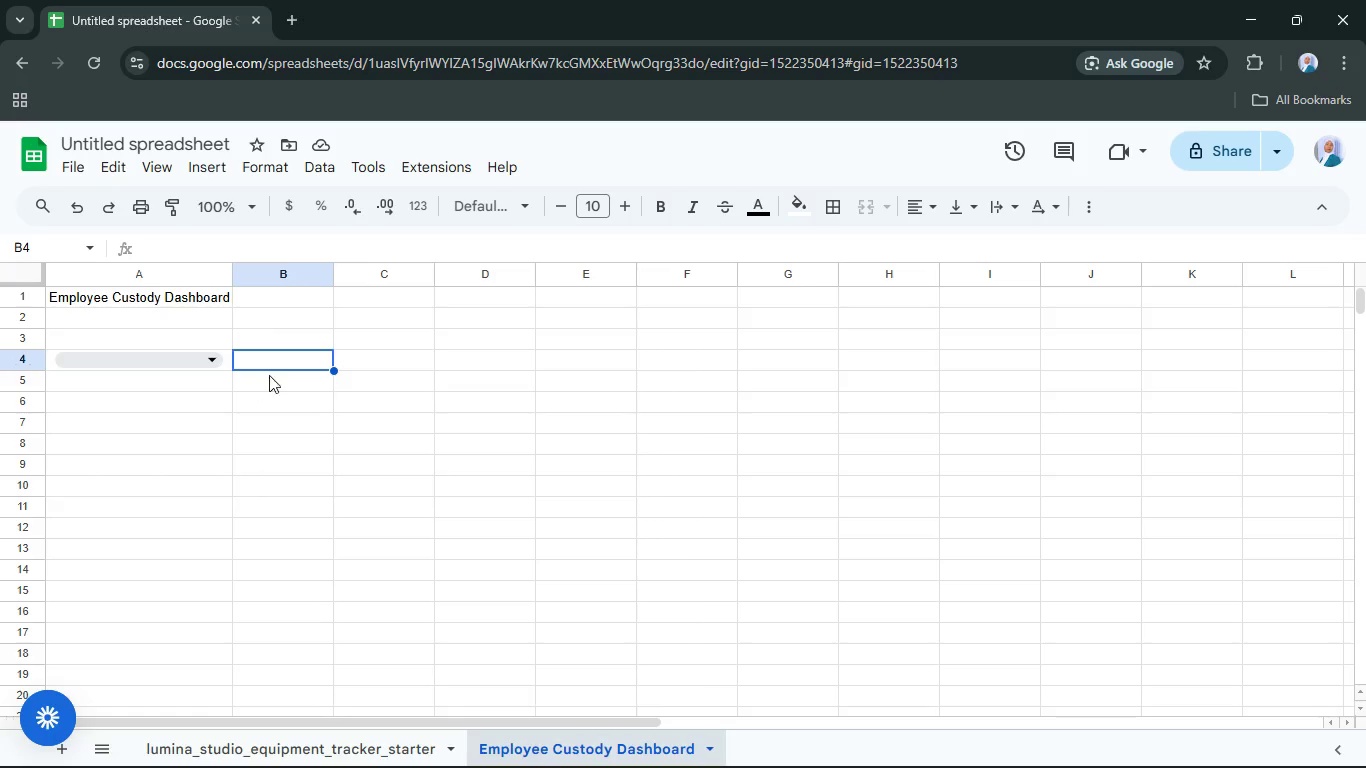 
right_click([227, 363])
 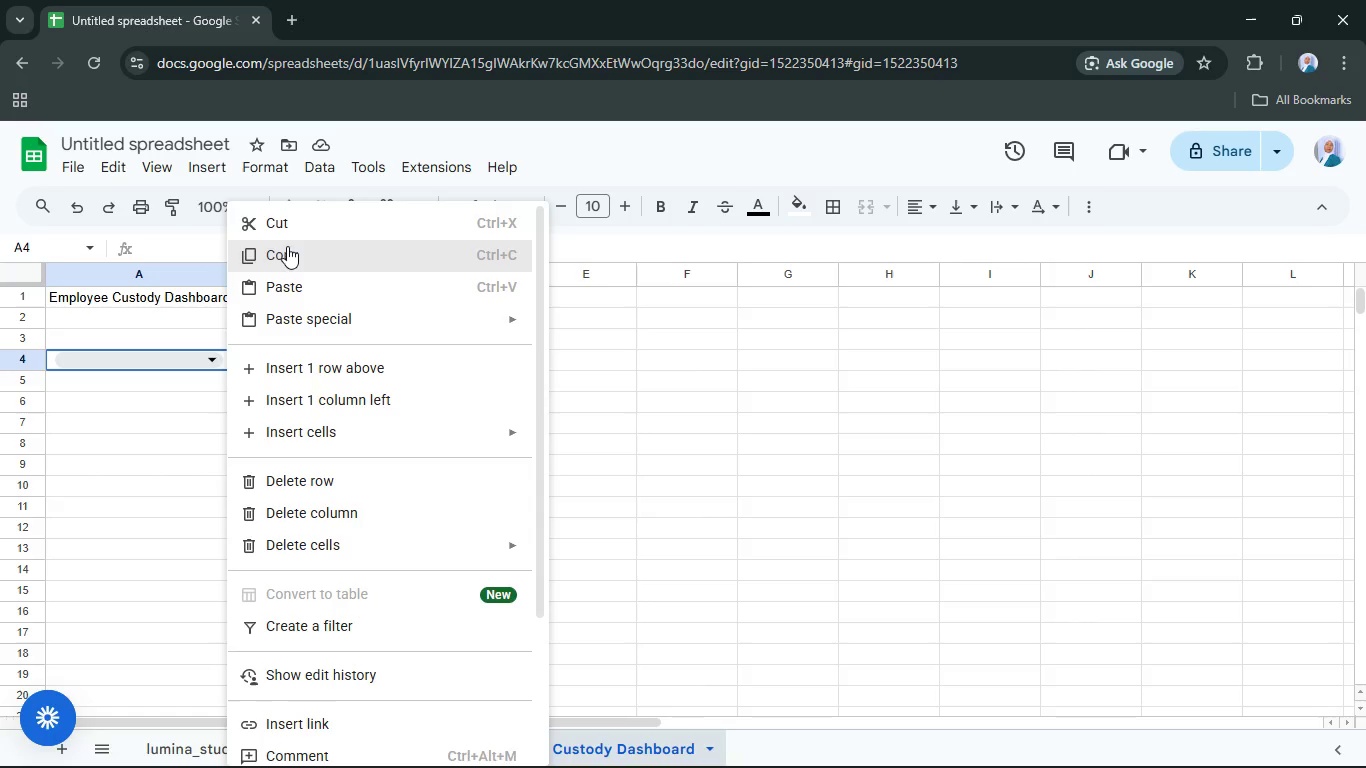 
left_click_drag(start_coordinate=[289, 228], to_coordinate=[289, 234])
 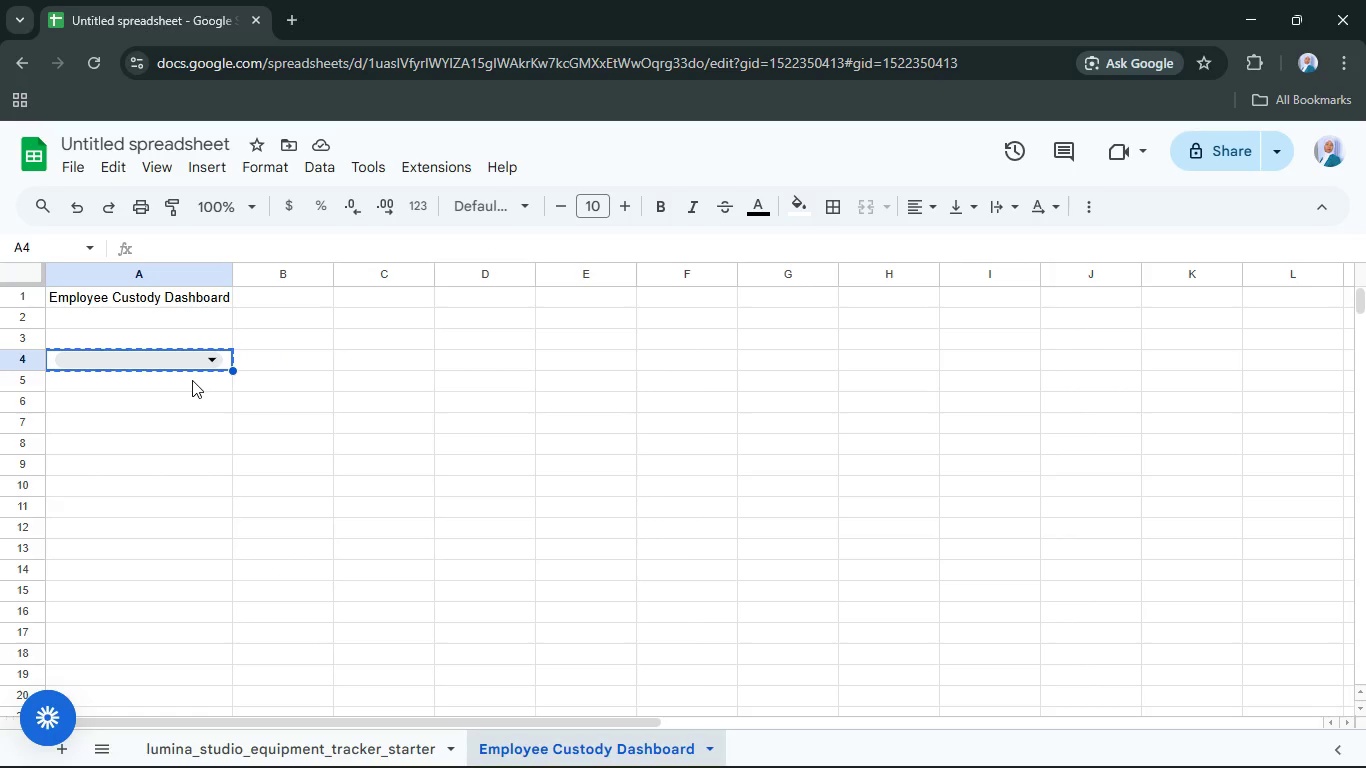 
left_click([192, 380])
 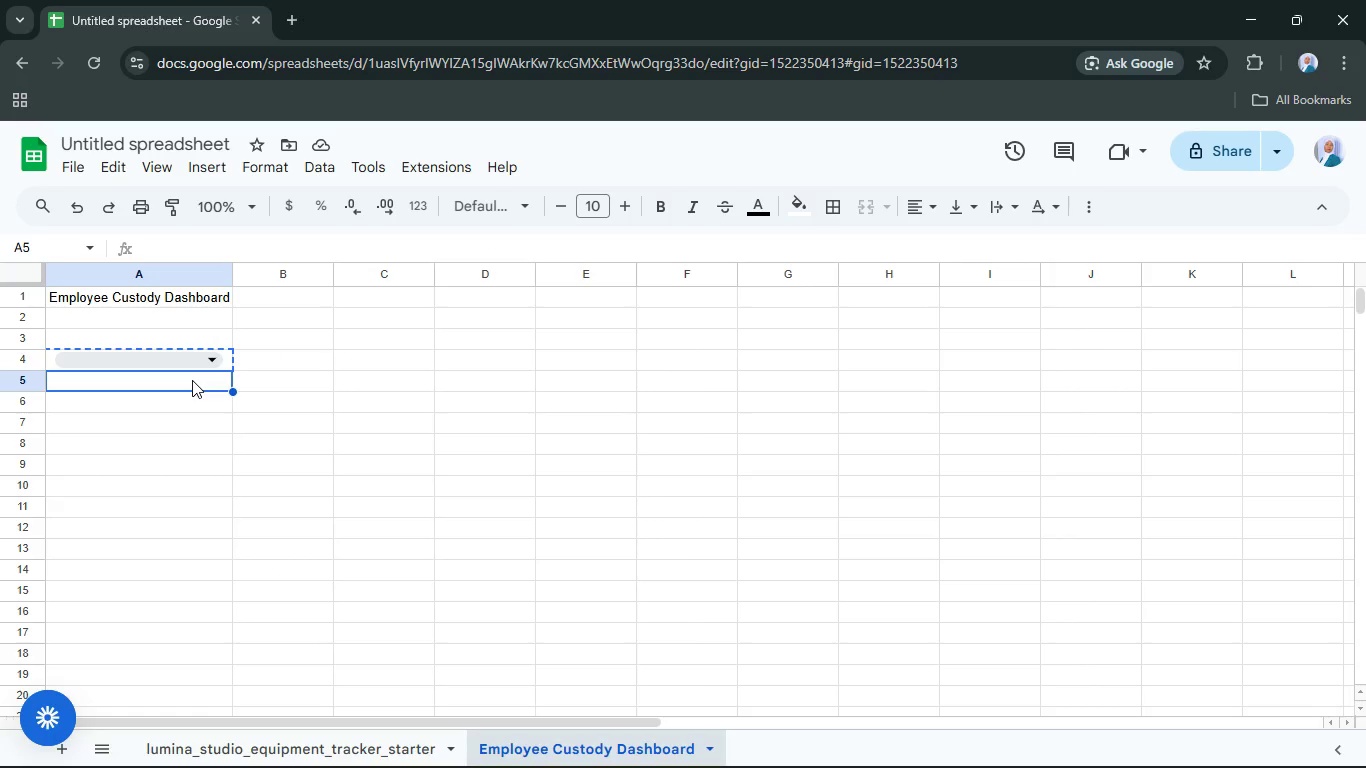 
right_click([192, 380])
 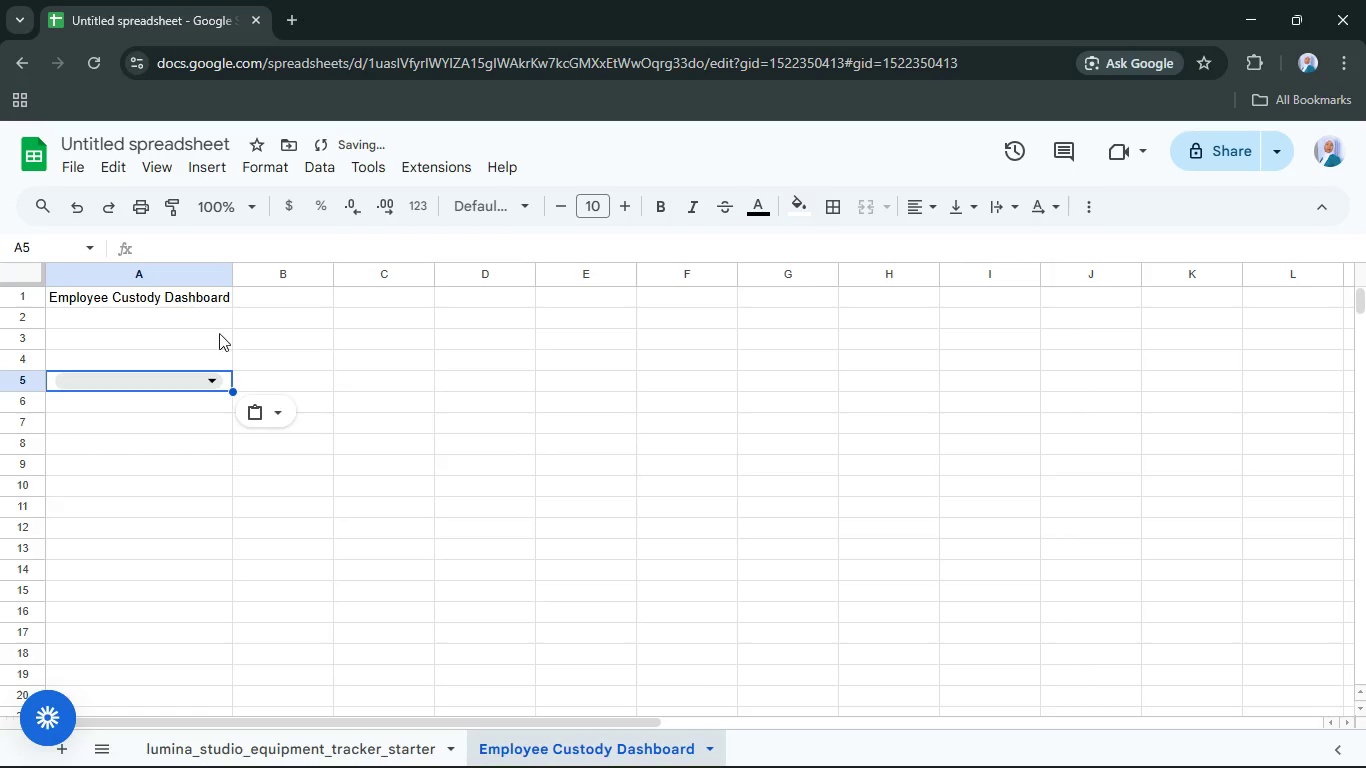 
left_click([193, 353])
 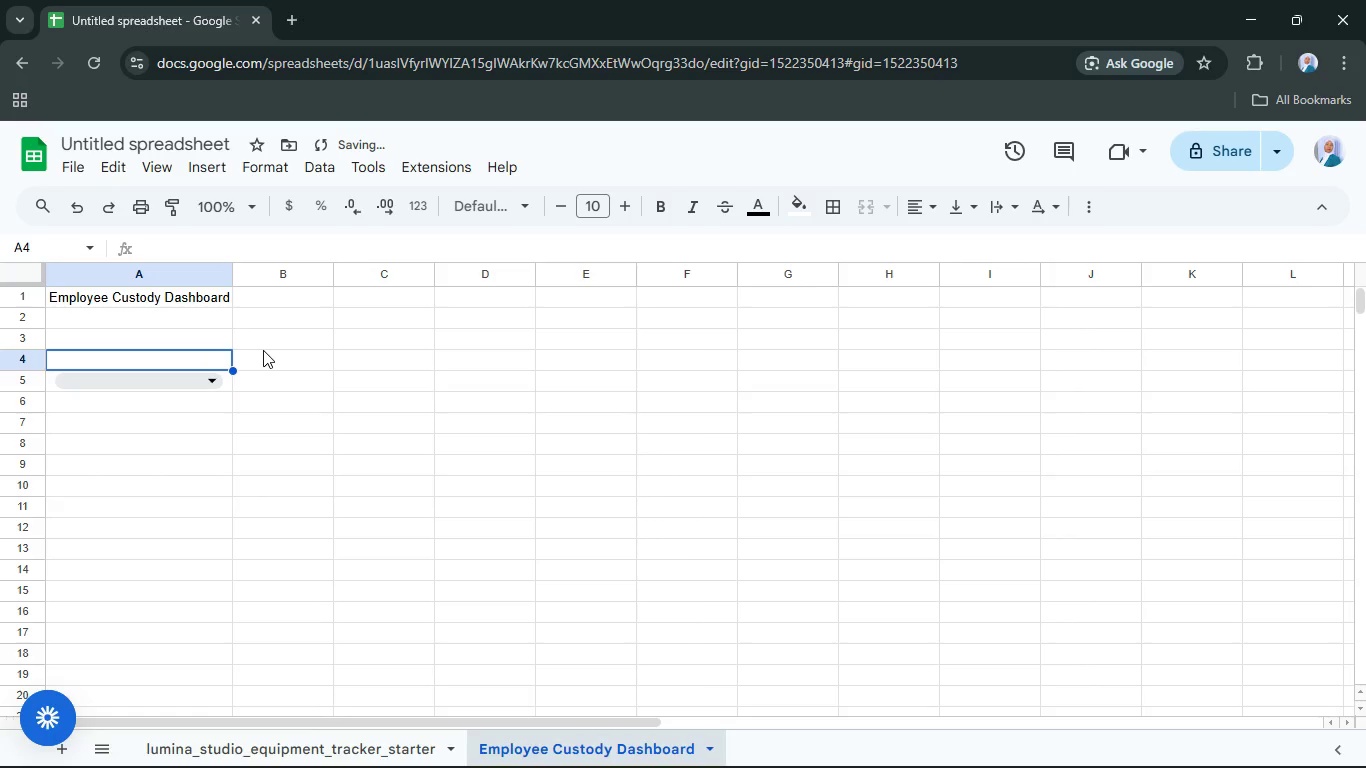 
type(Employee Name)
 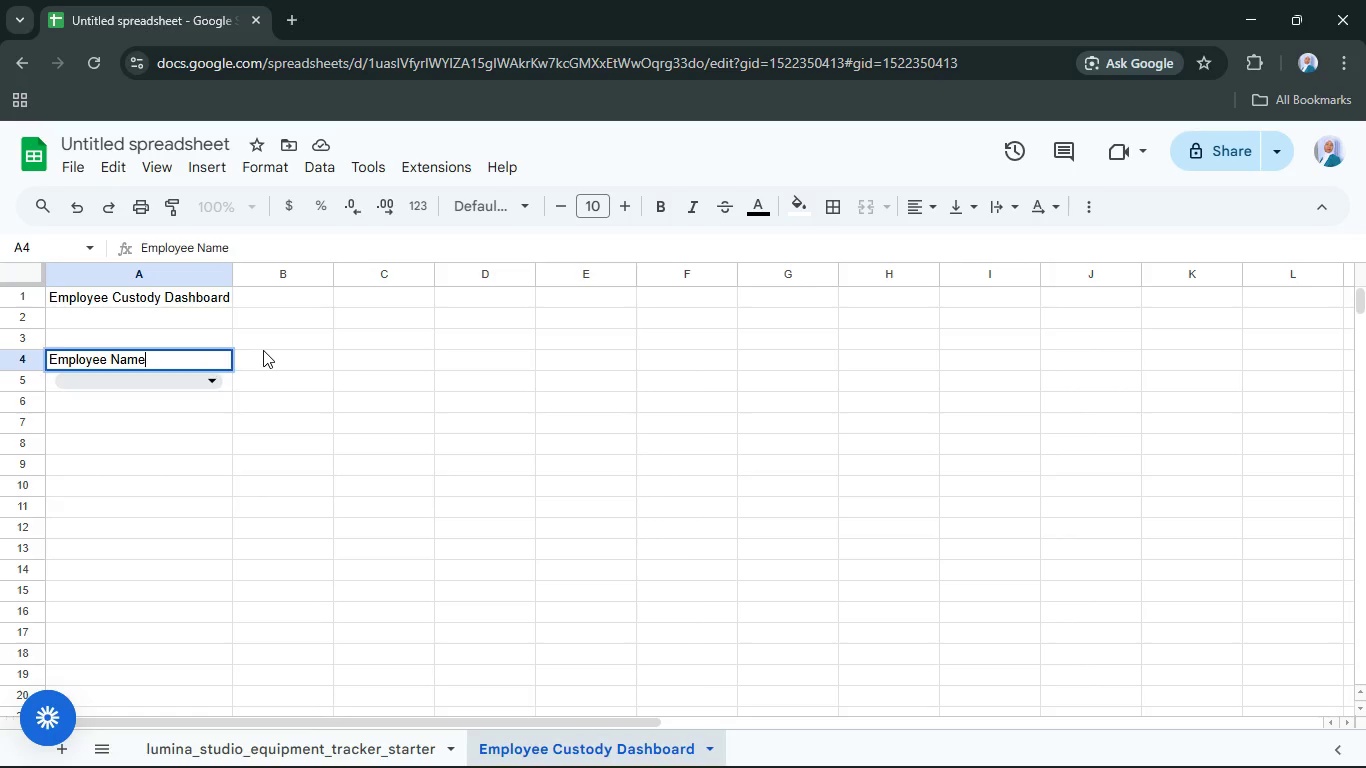 
key(Enter)
 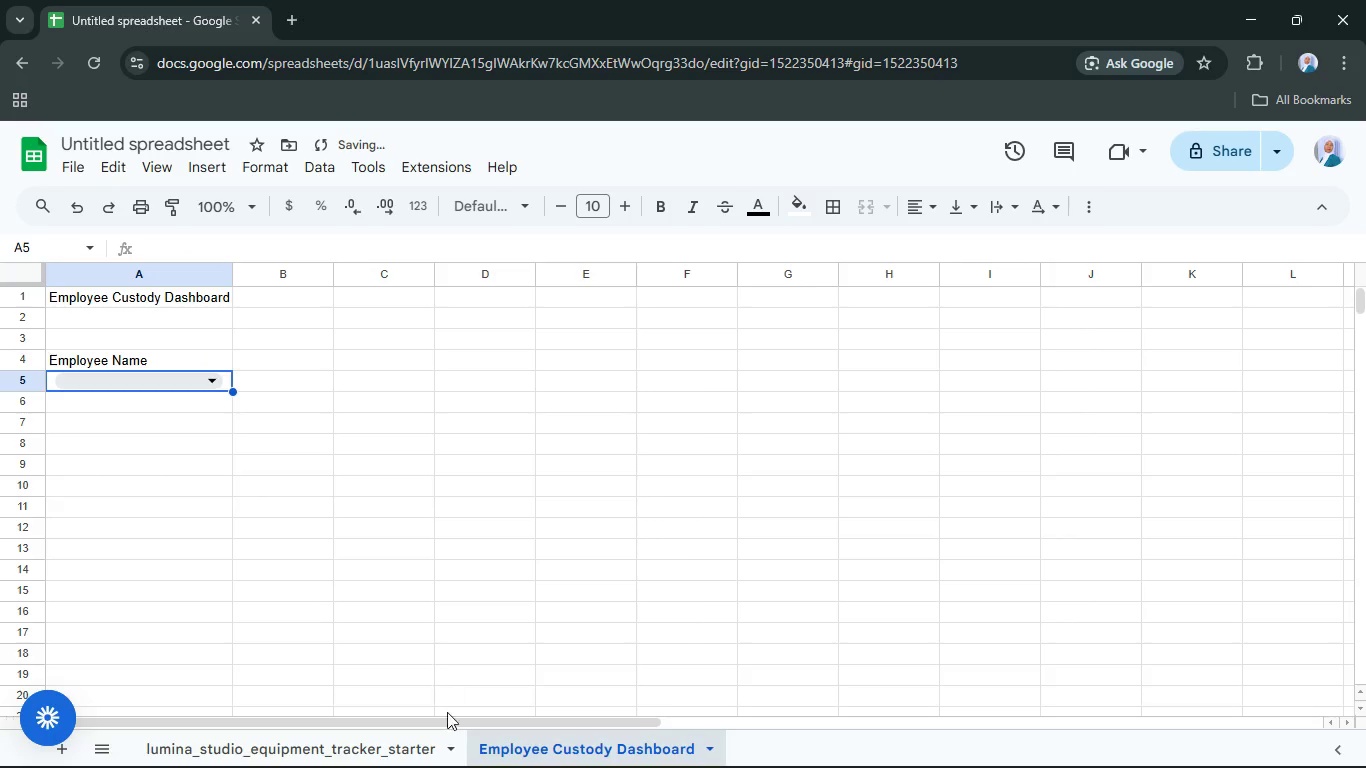 
left_click([413, 756])
 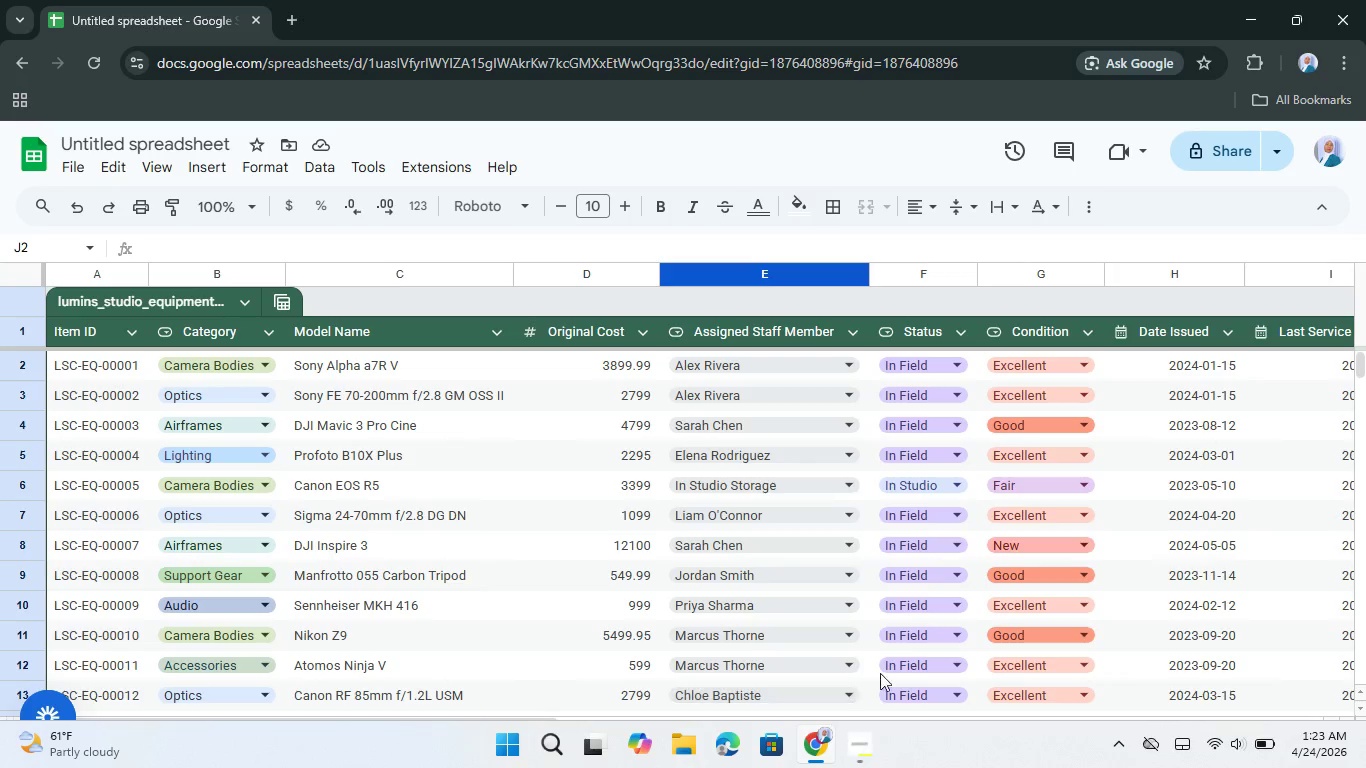 
wait(6.52)
 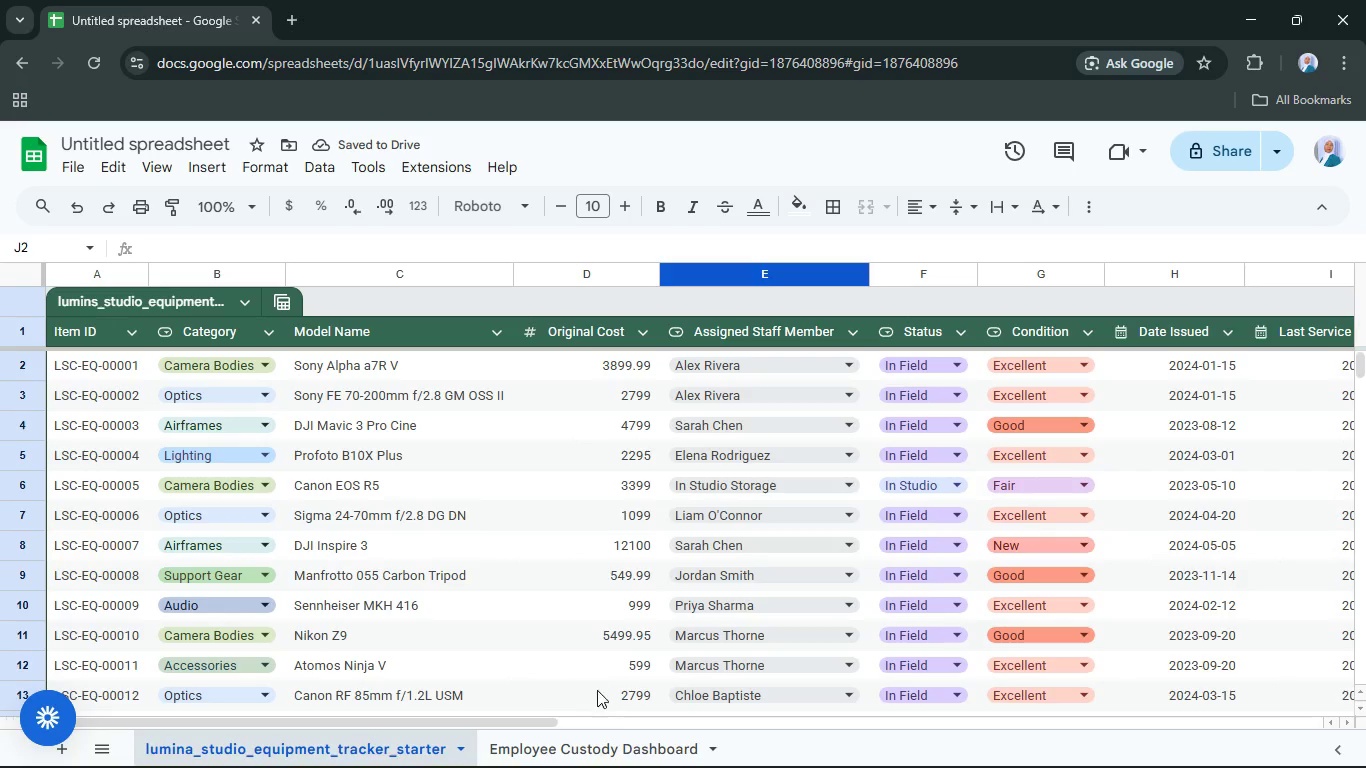 
left_click([871, 754])